 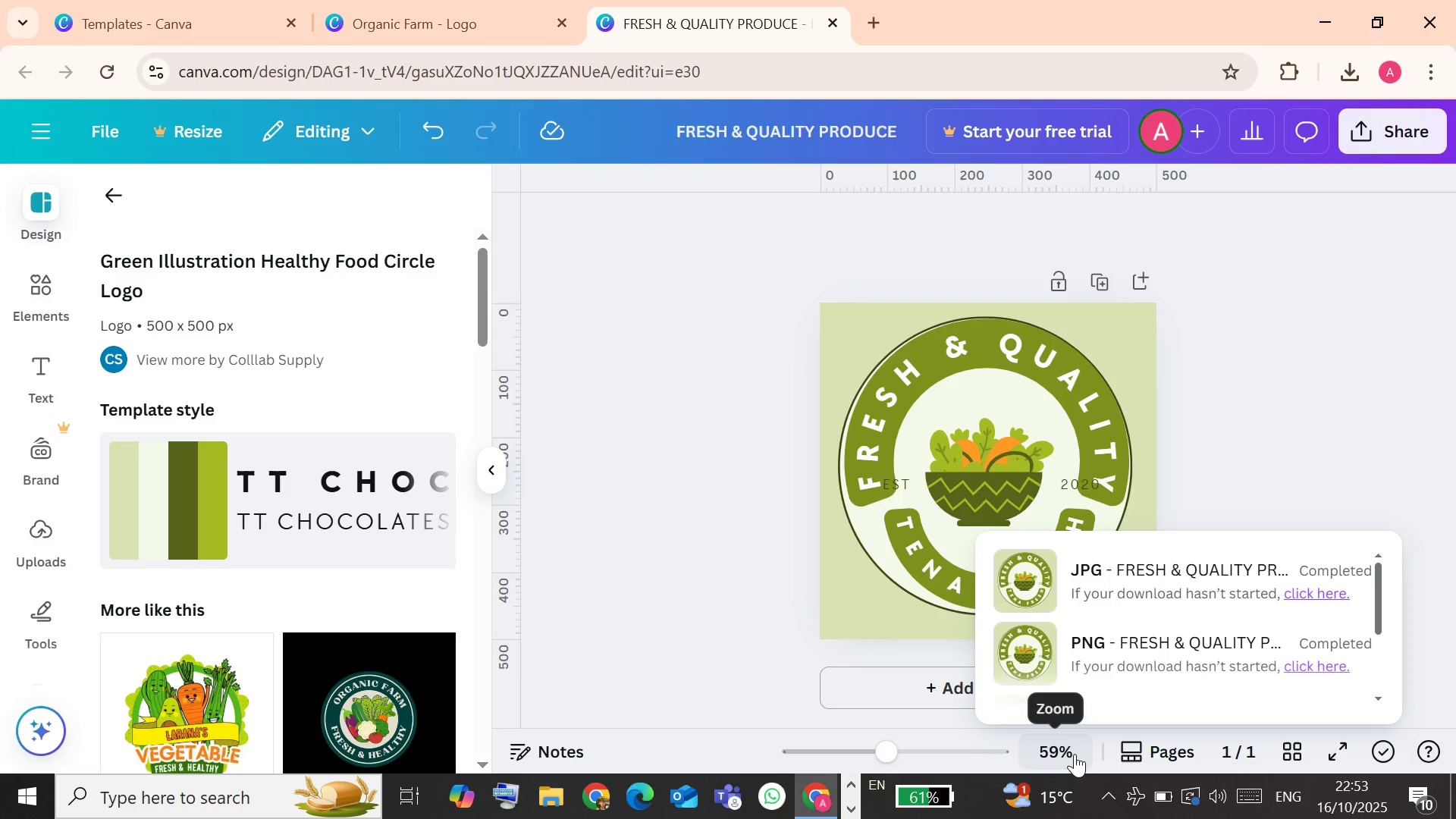 
left_click_drag(start_coordinate=[717, 594], to_coordinate=[720, 604])
 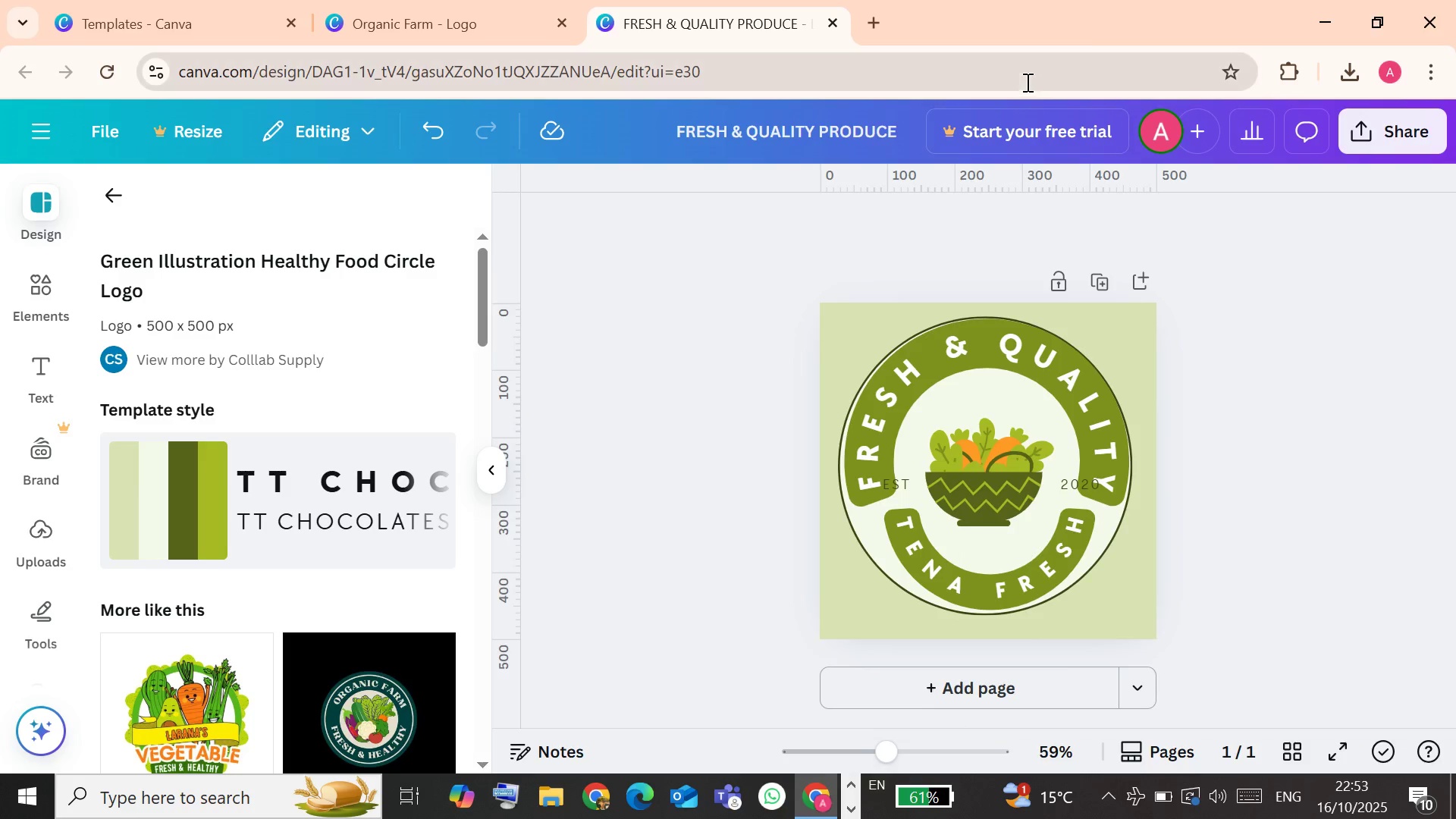 
wait(5.12)
 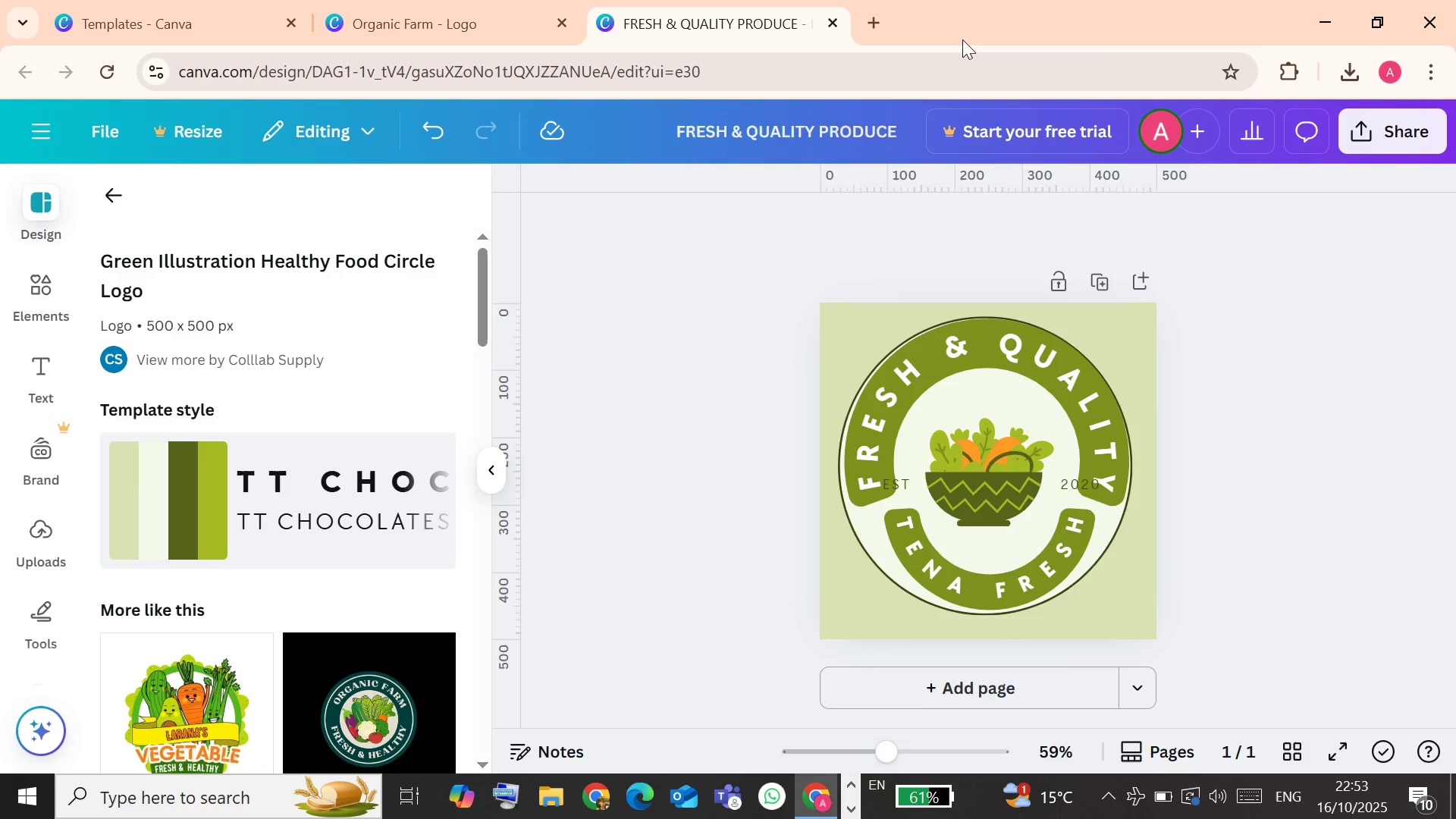 
left_click([1387, 146])
 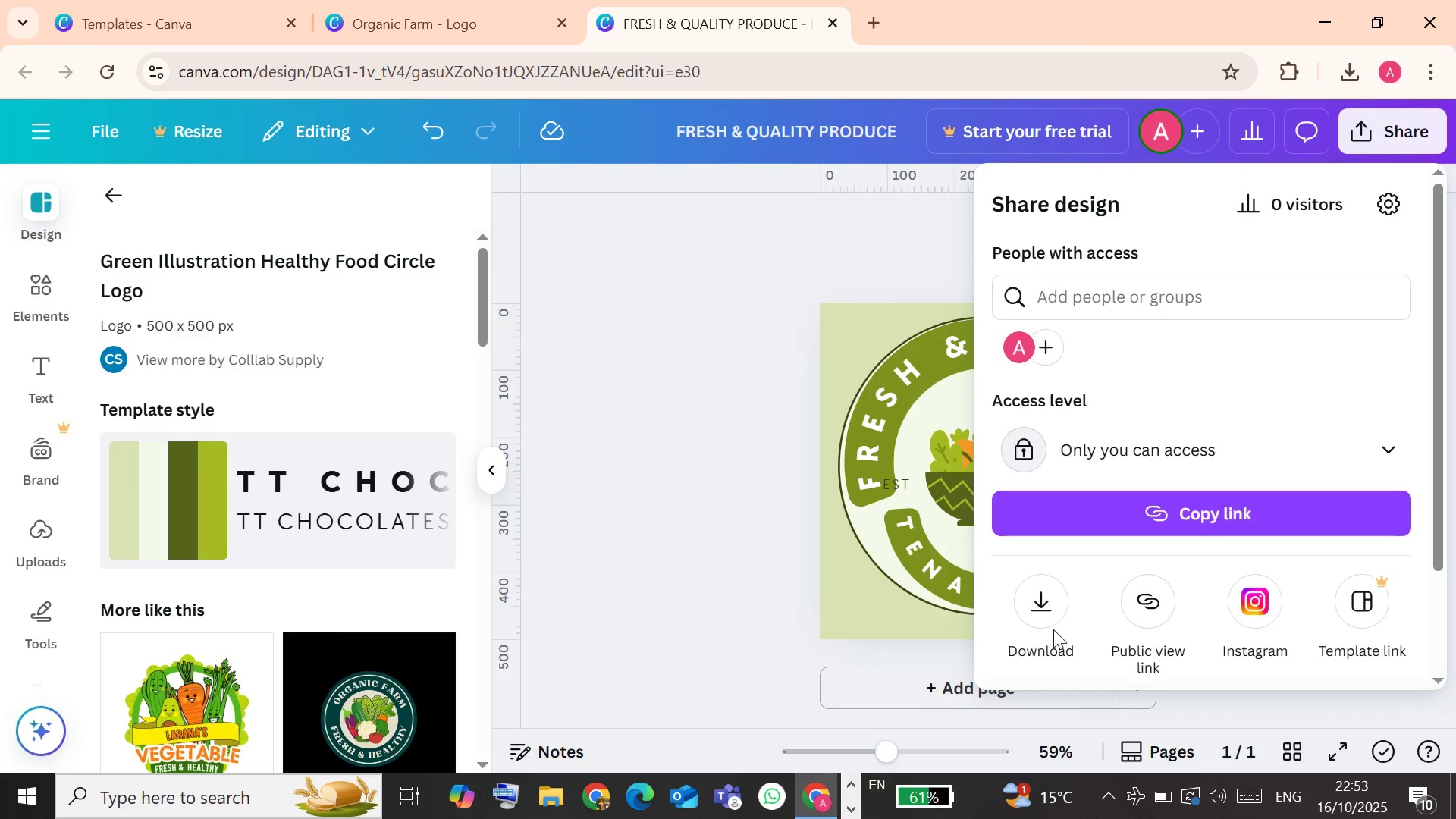 
mouse_move([1050, 623])
 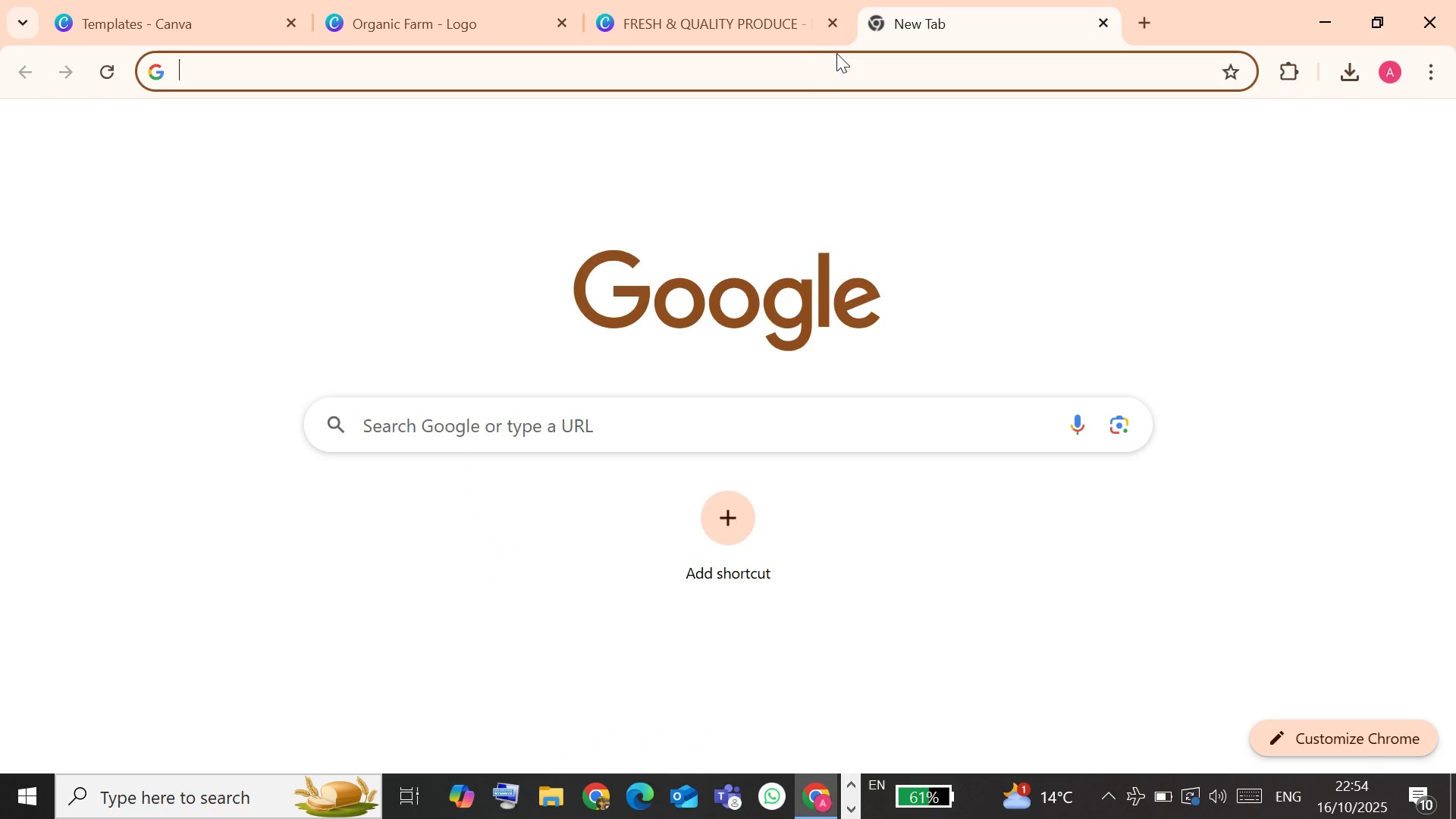 
wait(7.4)
 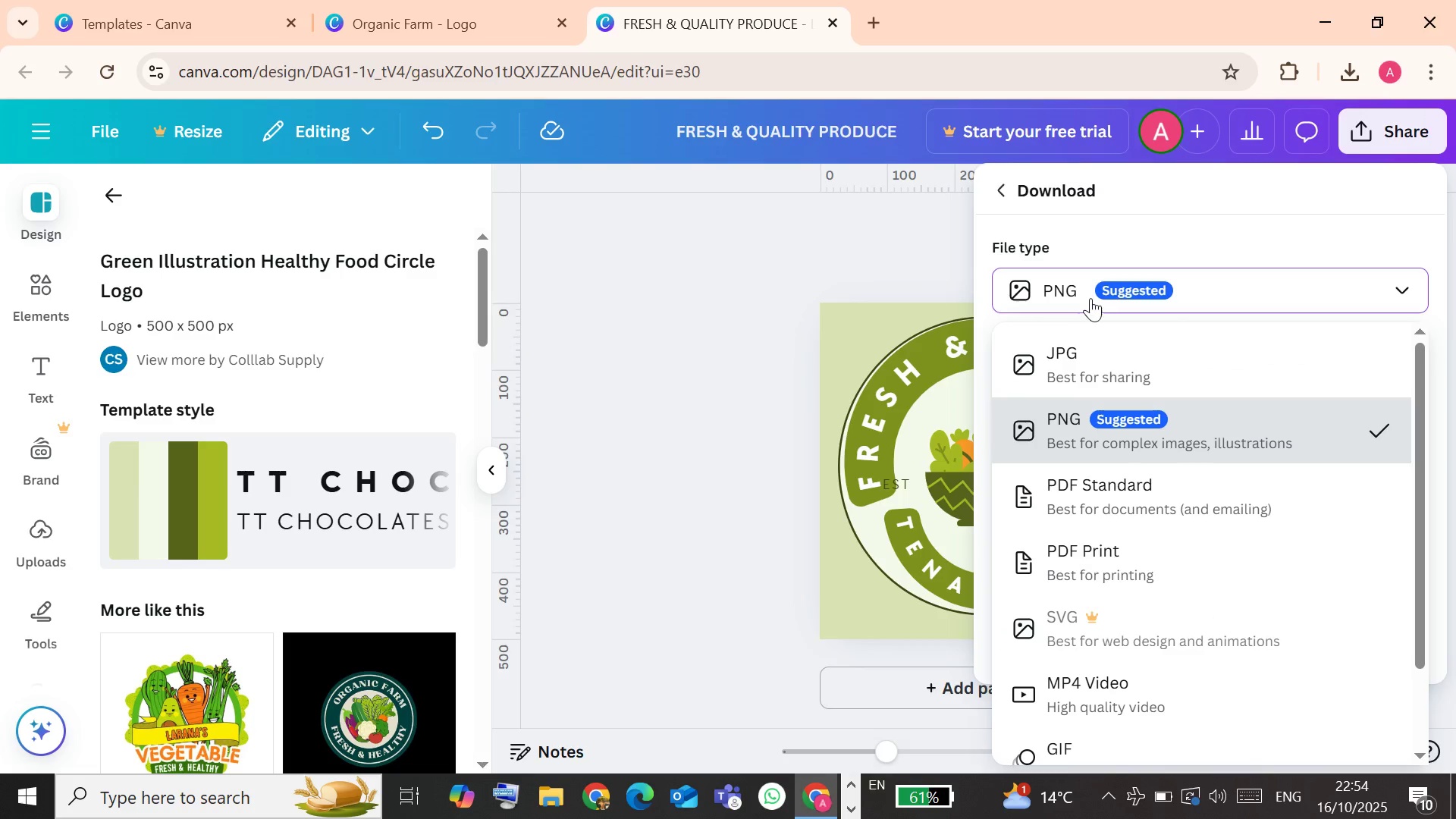 
type(pdf to svj)
key(Backspace)
type(g)
 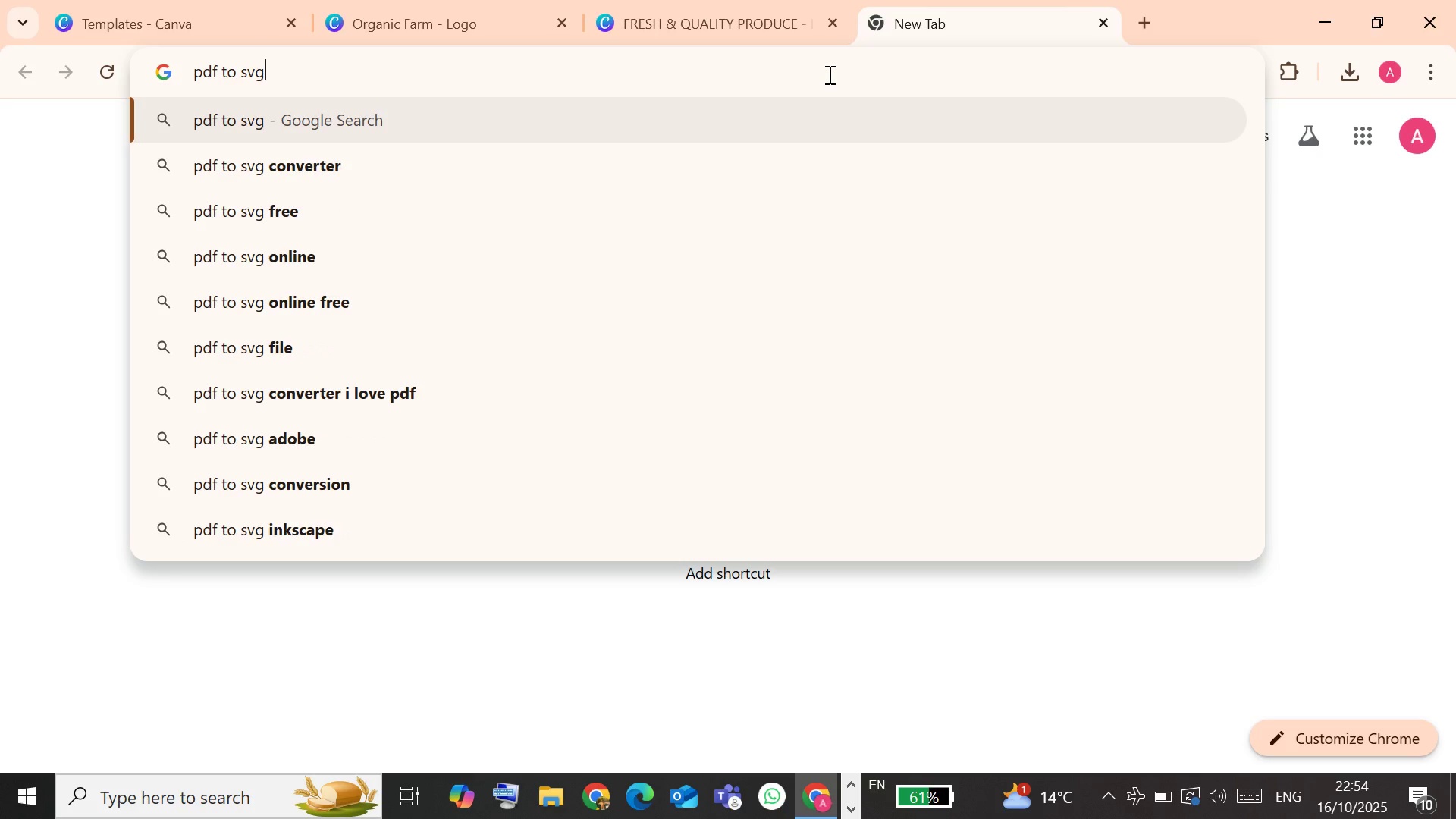 
key(ArrowDown)
 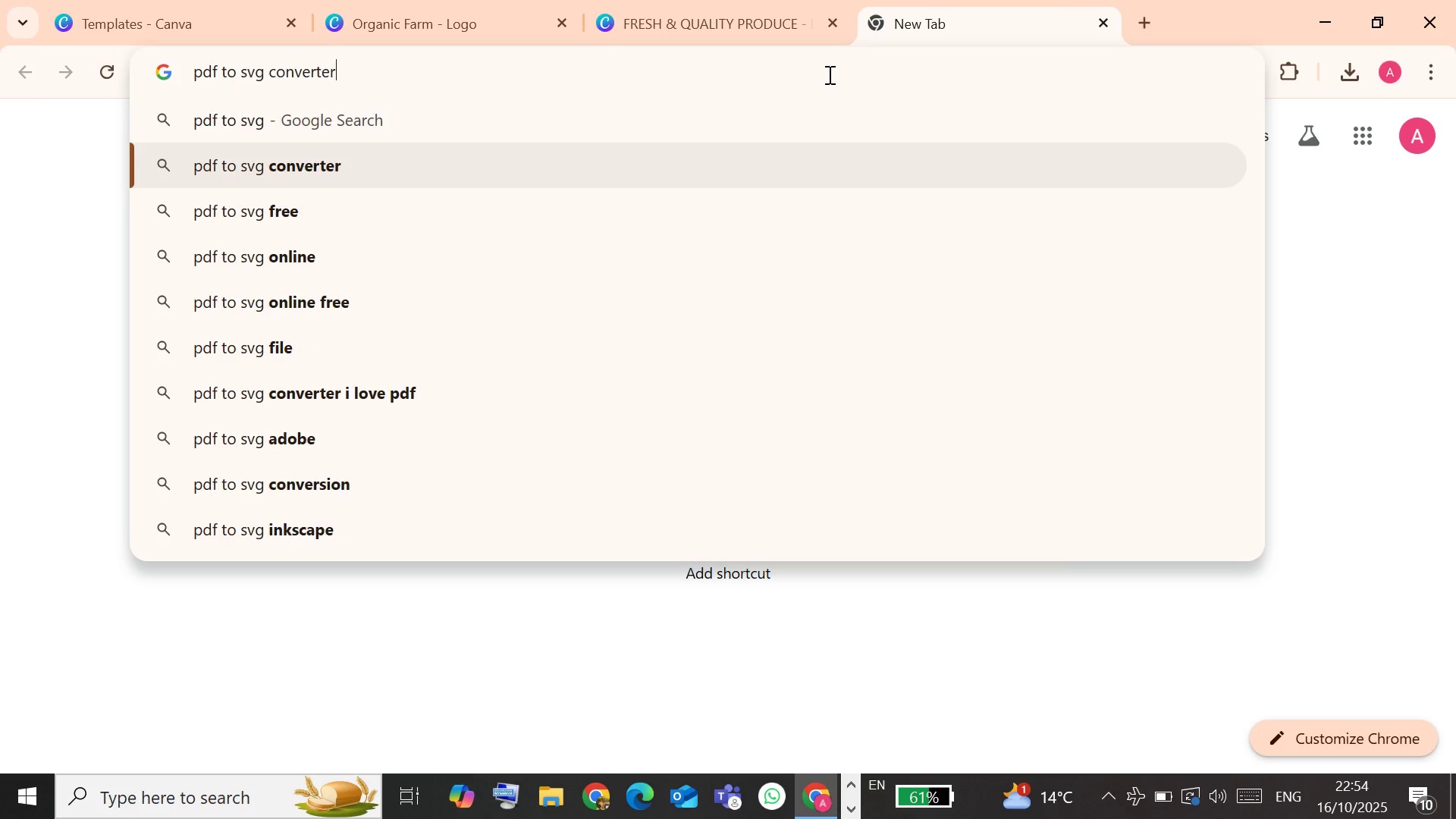 
key(Enter)
 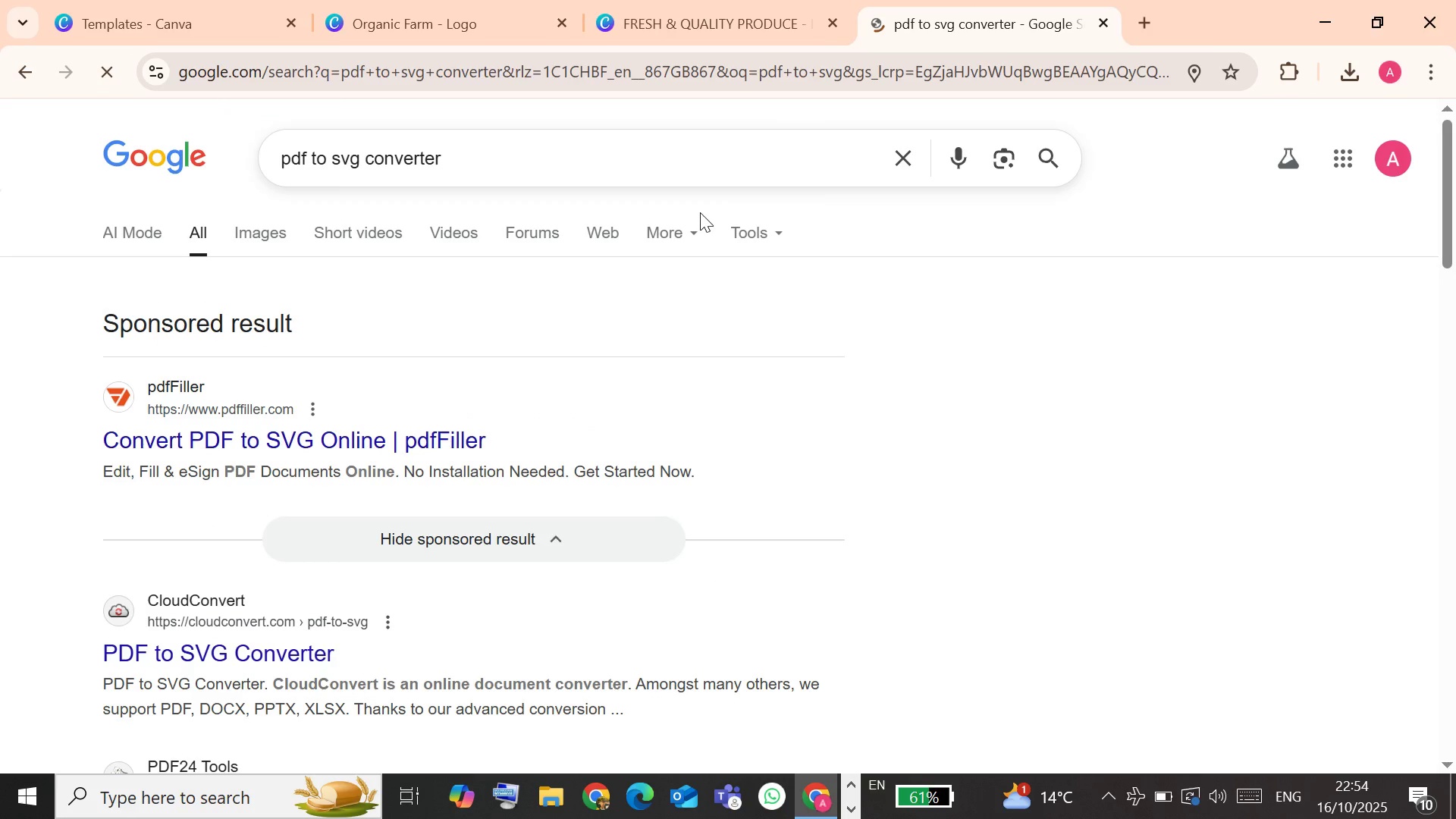 
scroll: coordinate [787, 431], scroll_direction: down, amount: 2.0
 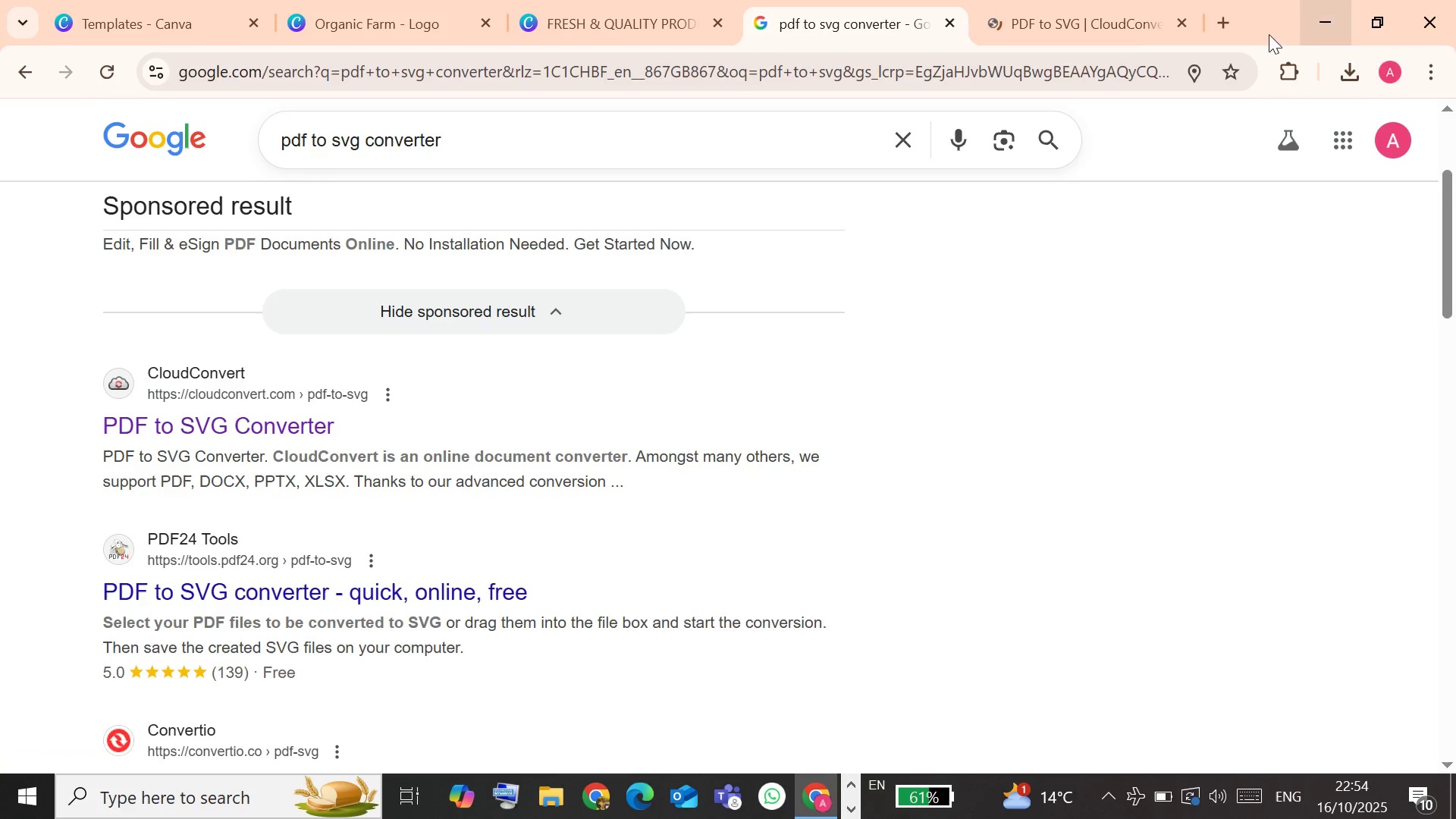 
wait(6.17)
 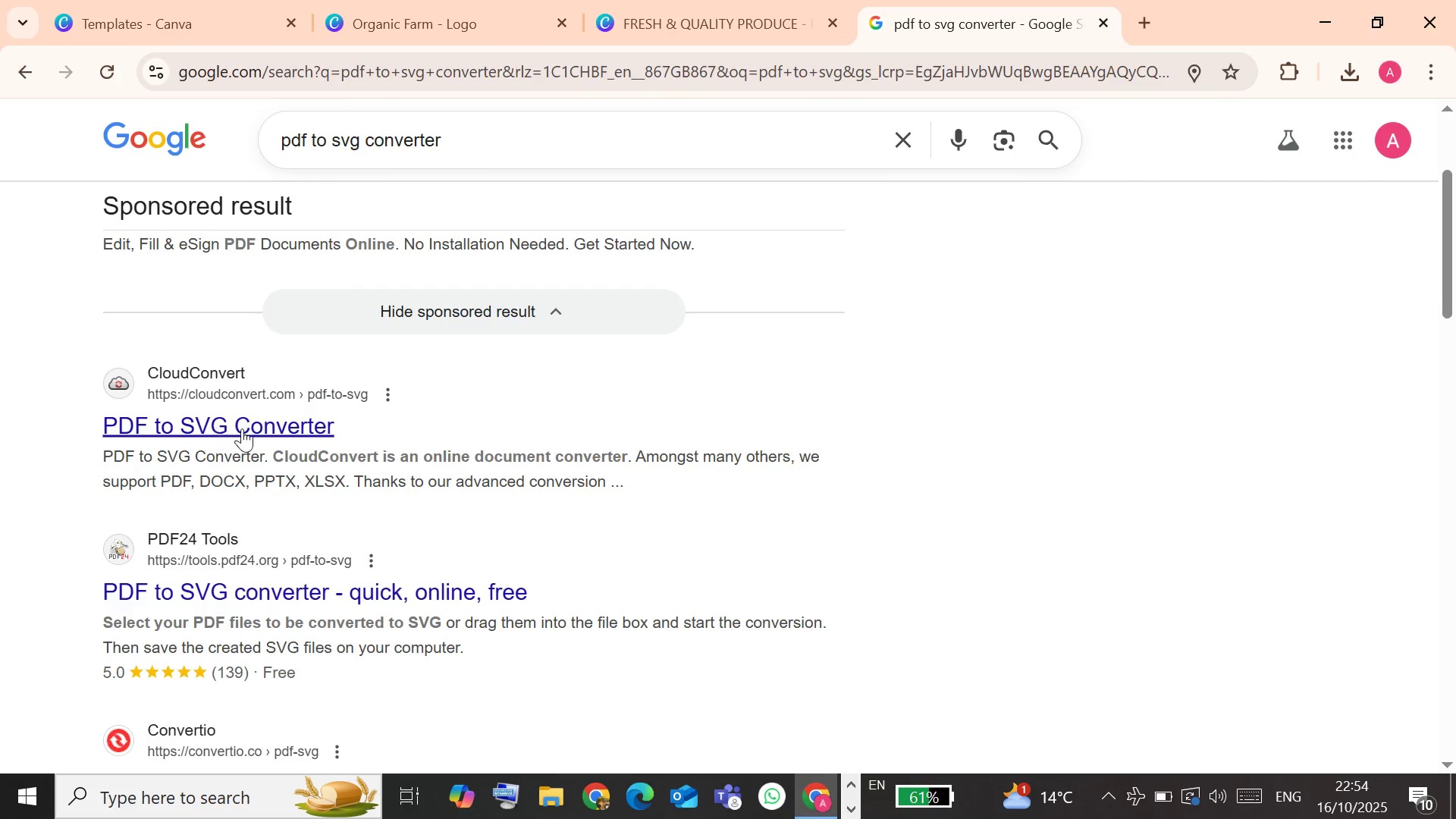 
mouse_move([1017, 118])
 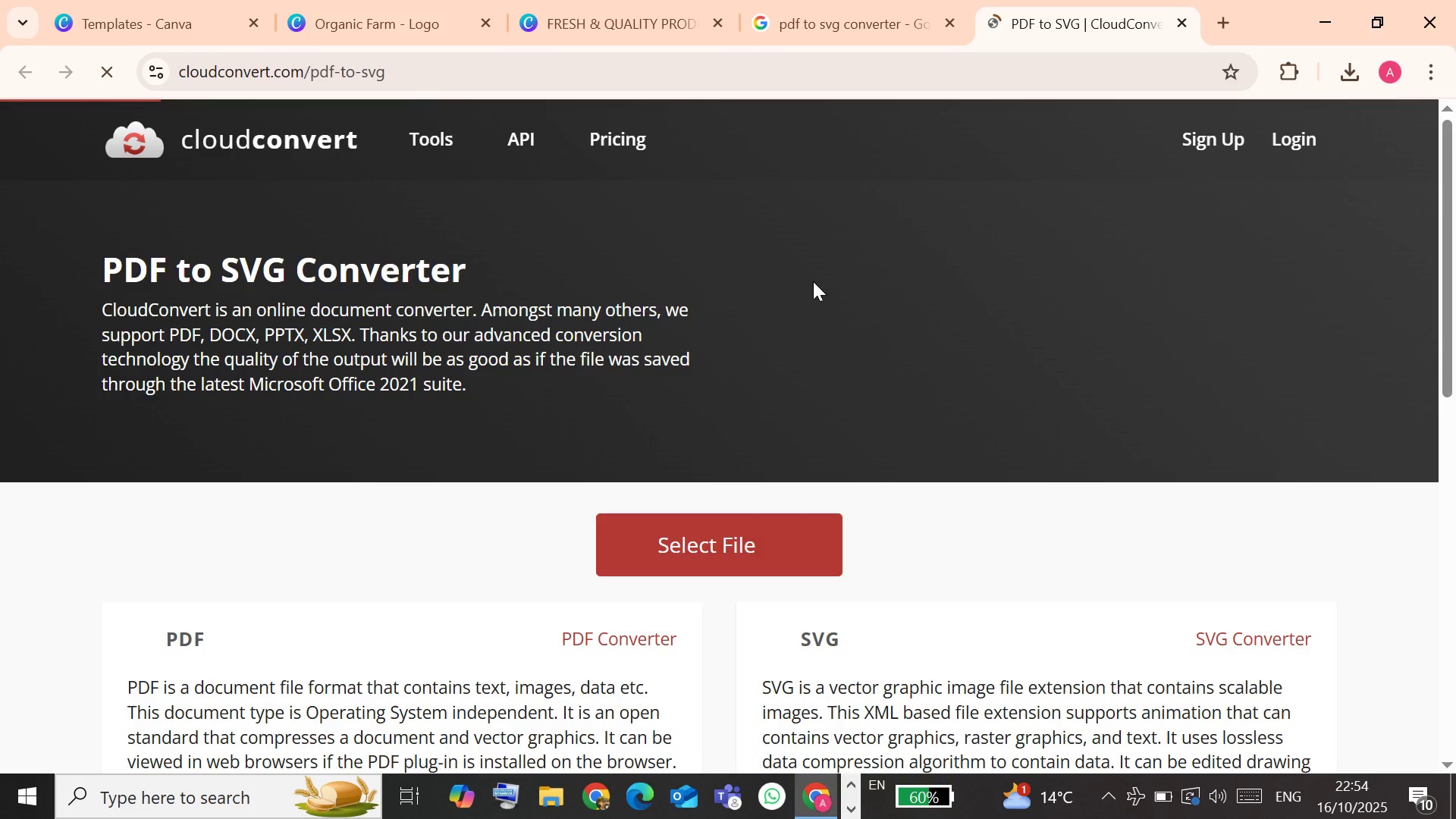 
scroll: coordinate [802, 421], scroll_direction: down, amount: 2.0
 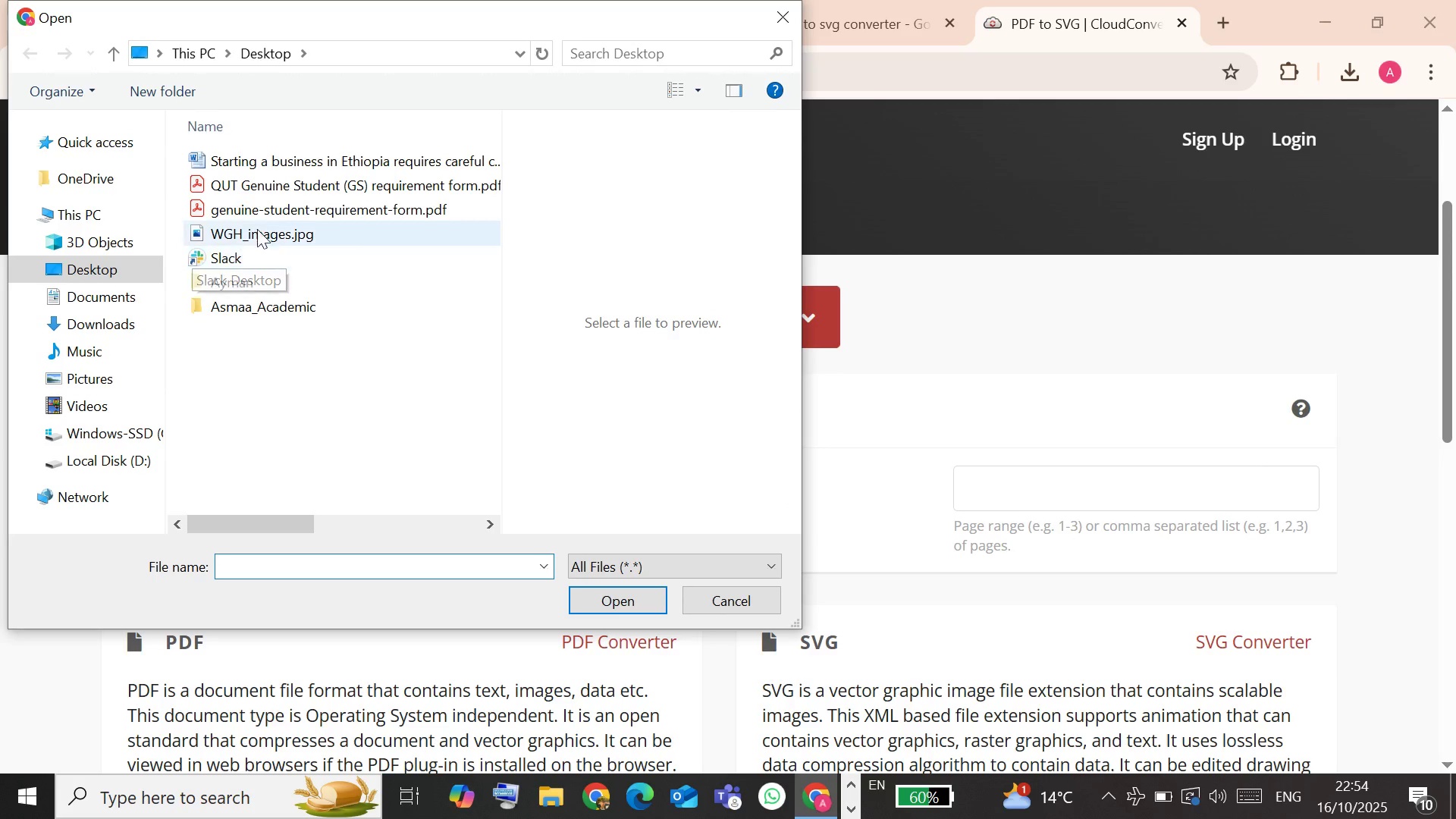 
wait(6.45)
 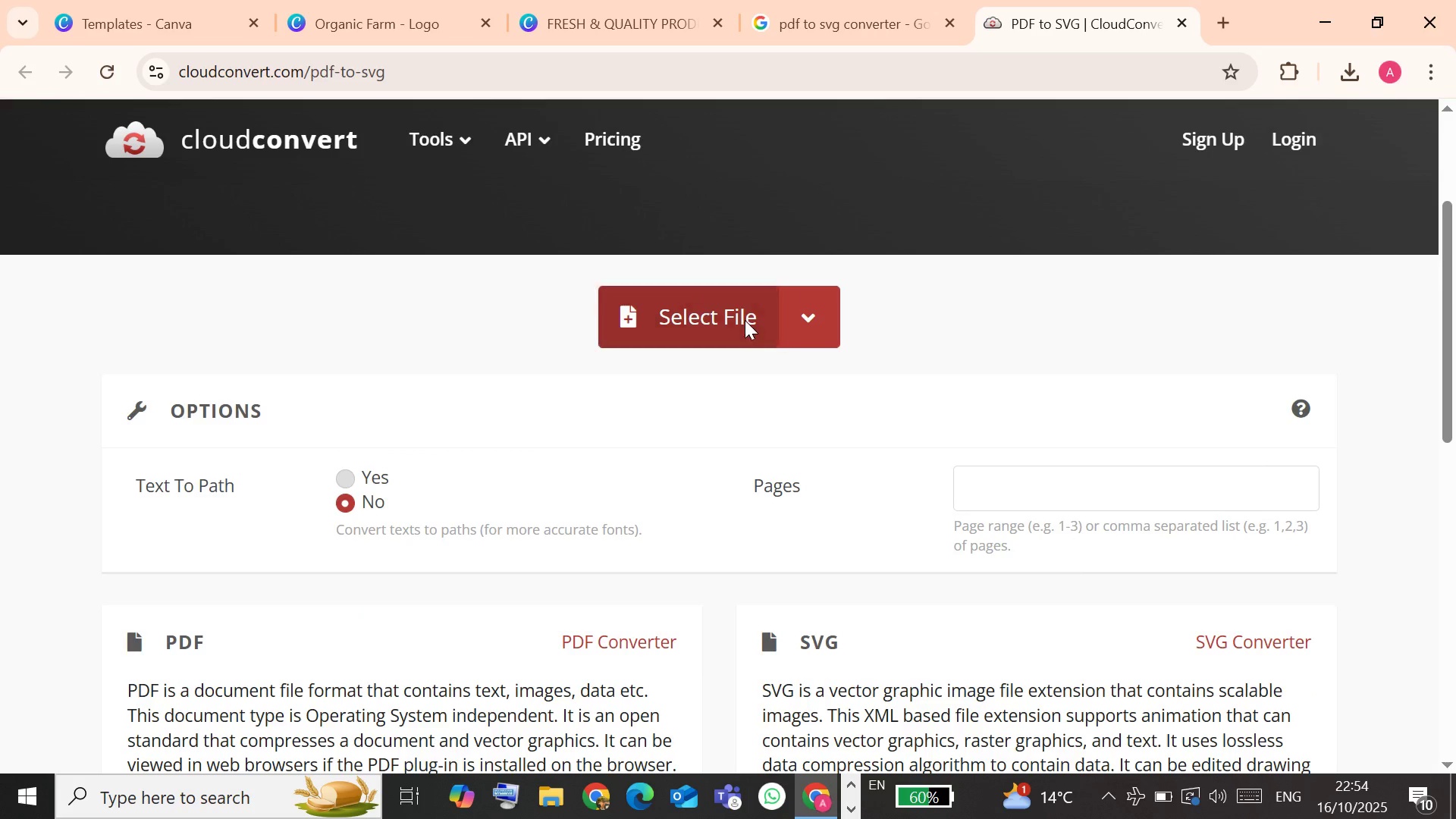 
left_click([105, 323])
 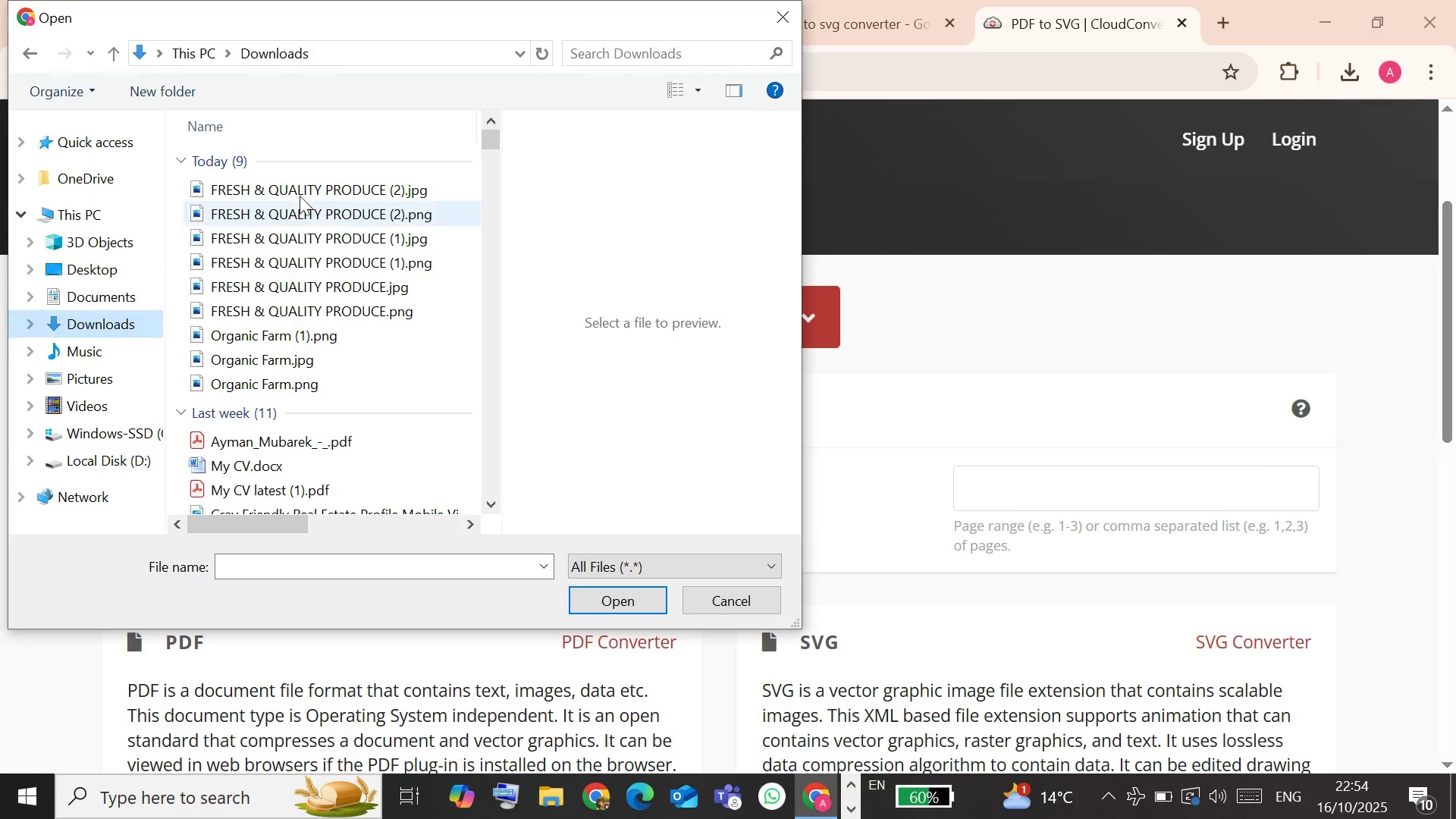 
mouse_move([325, 190])
 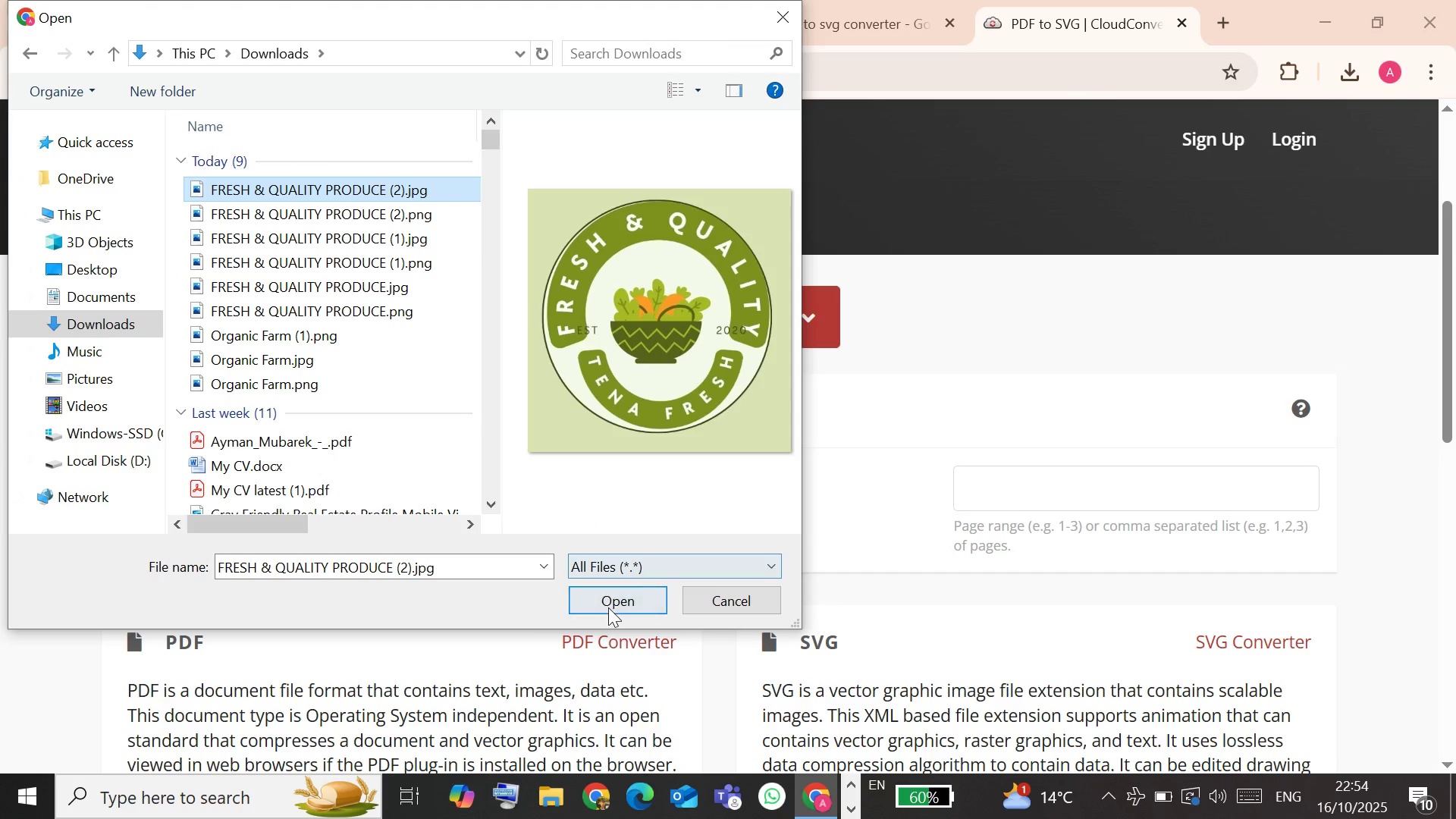 
left_click([603, 606])
 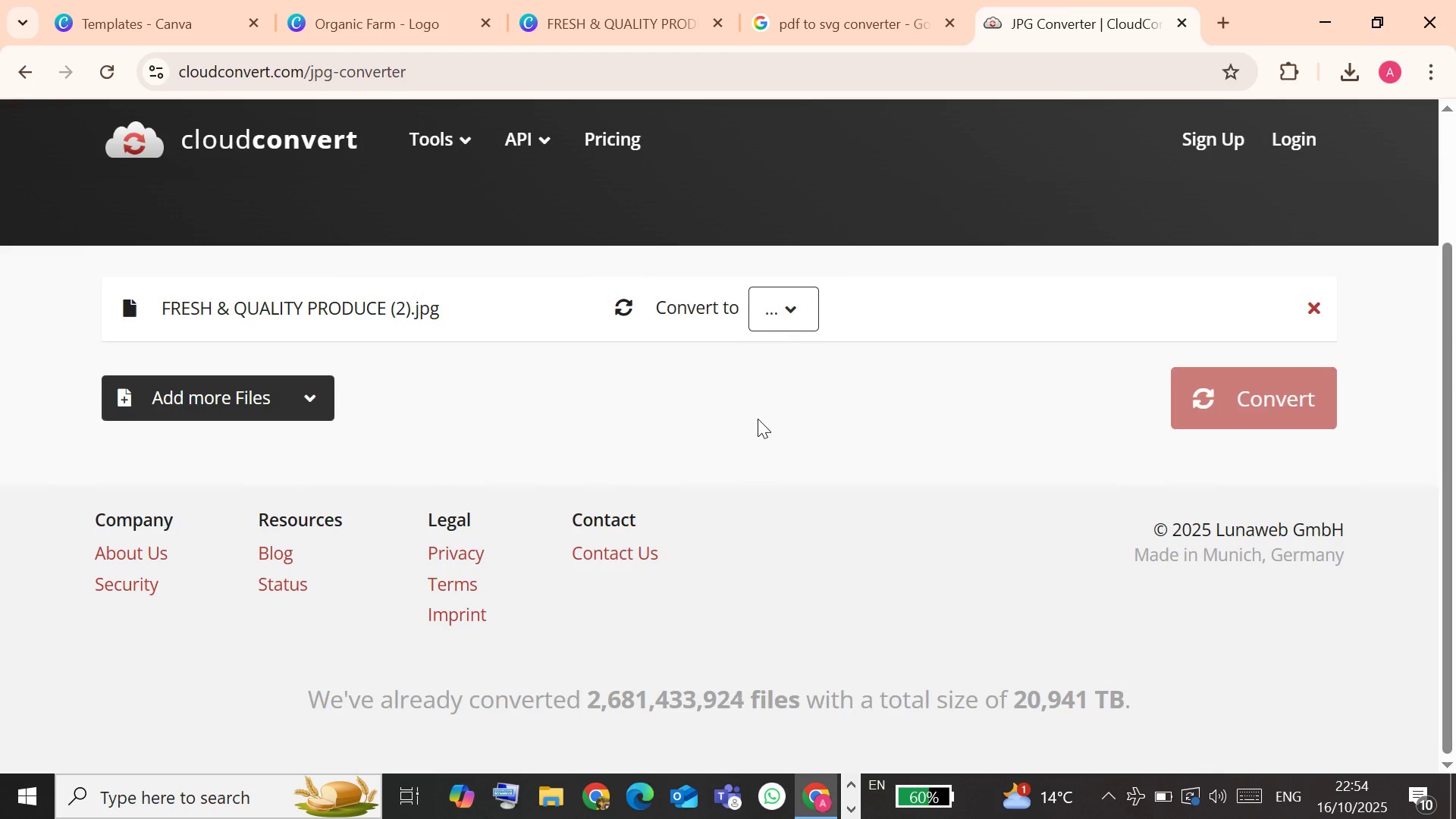 
mouse_move([791, 314])
 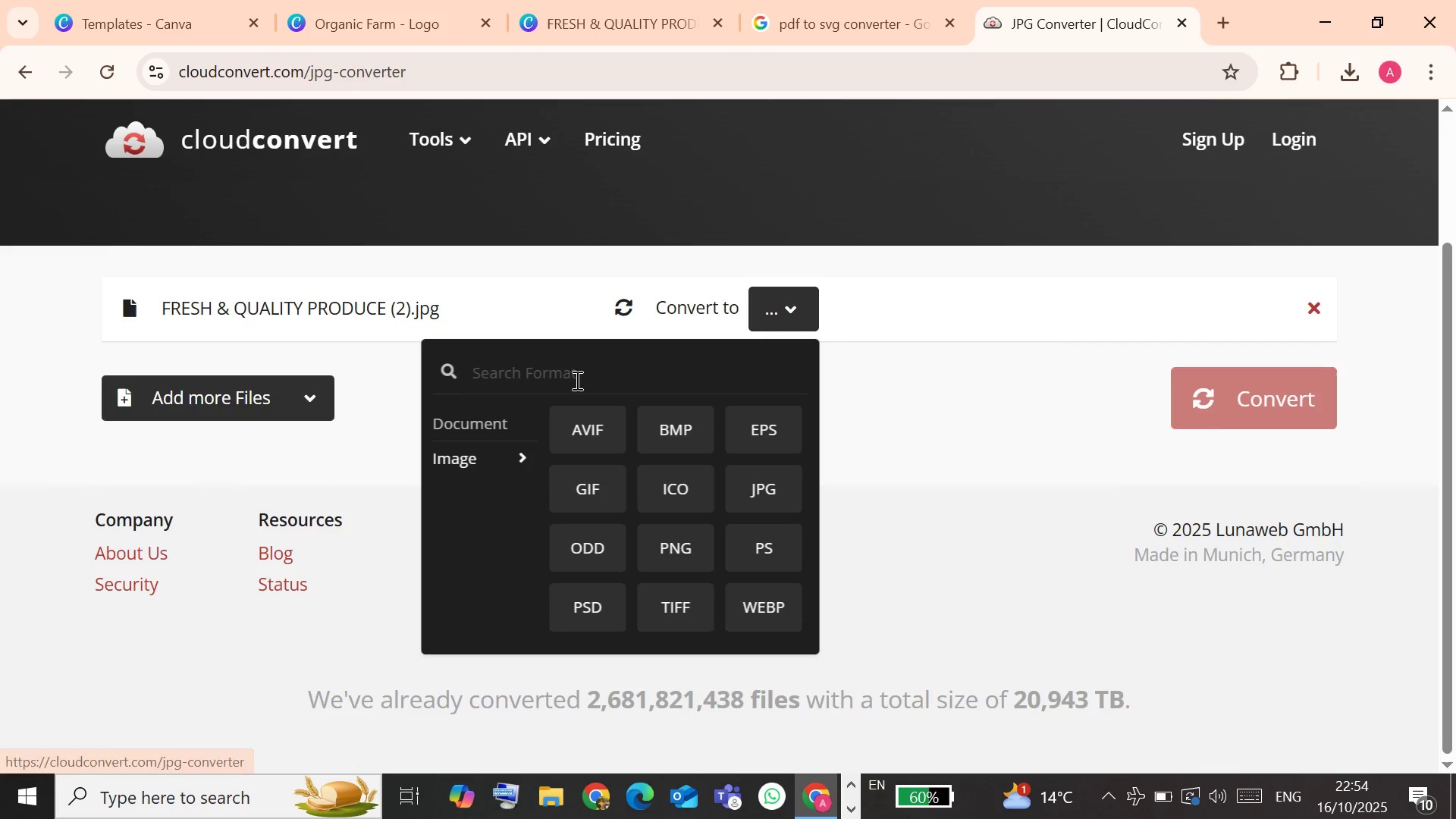 
type(svg)
 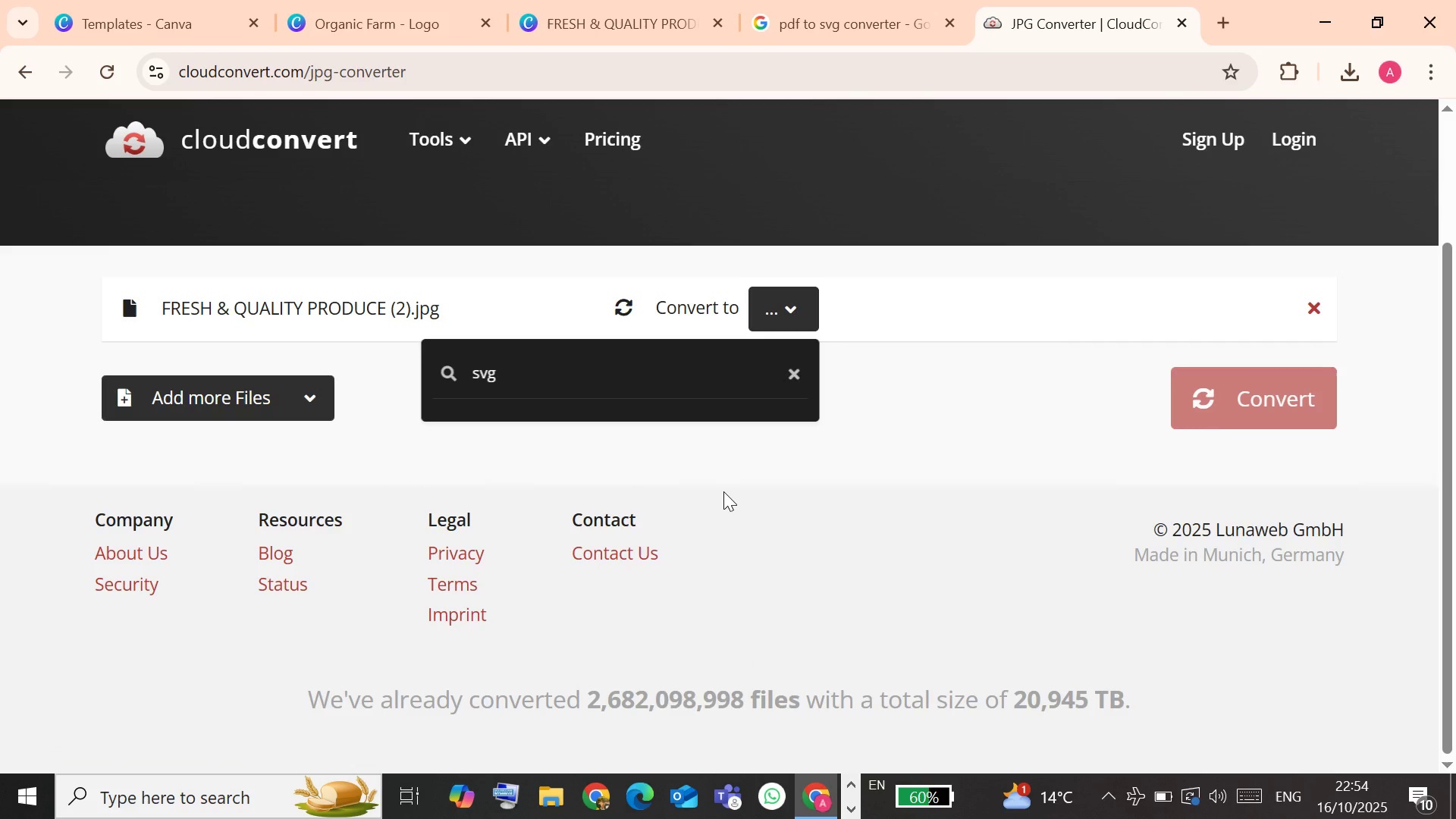 
key(Enter)
 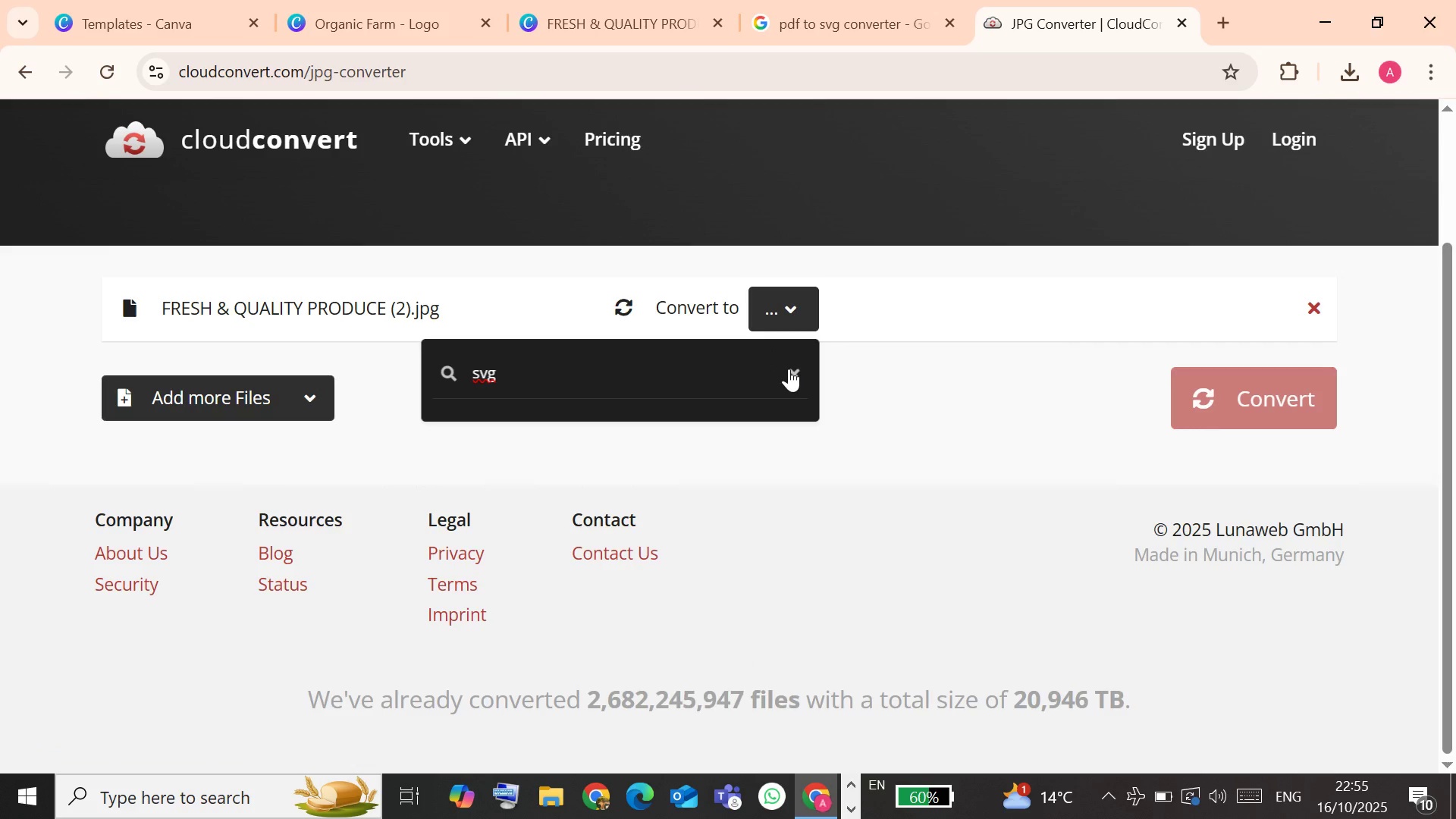 
left_click([799, 373])
 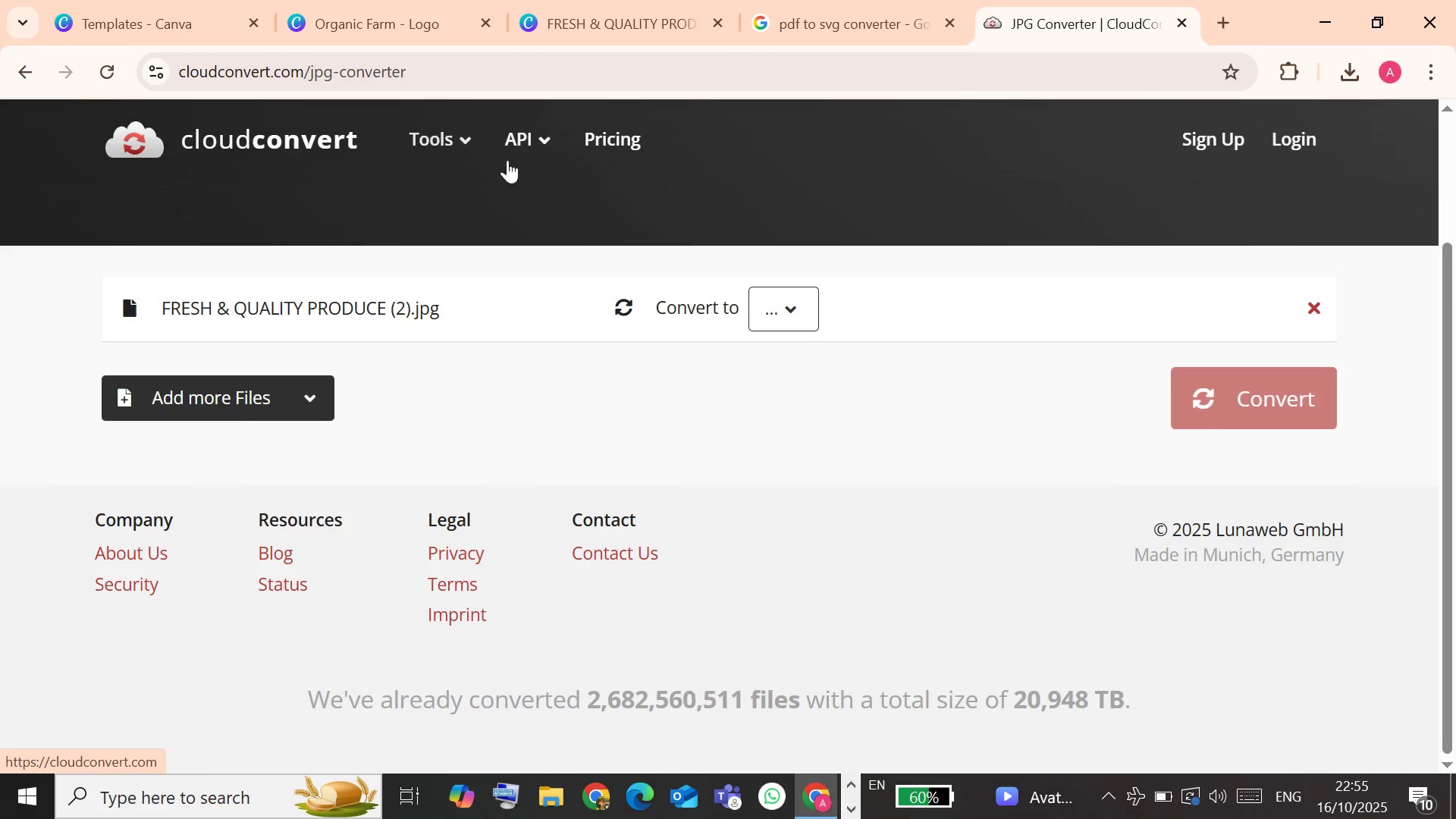 
wait(5.5)
 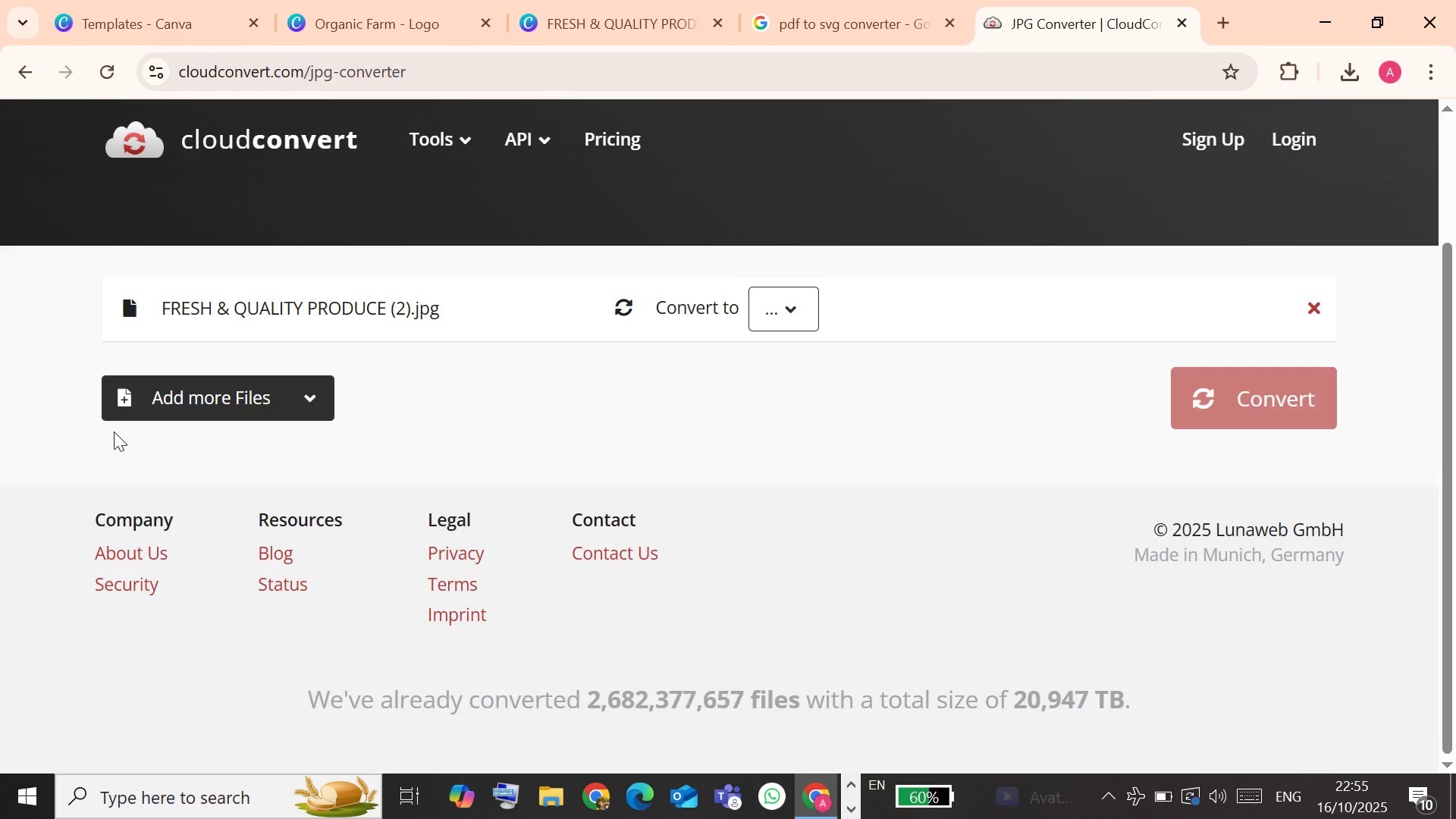 
left_click([787, 309])
 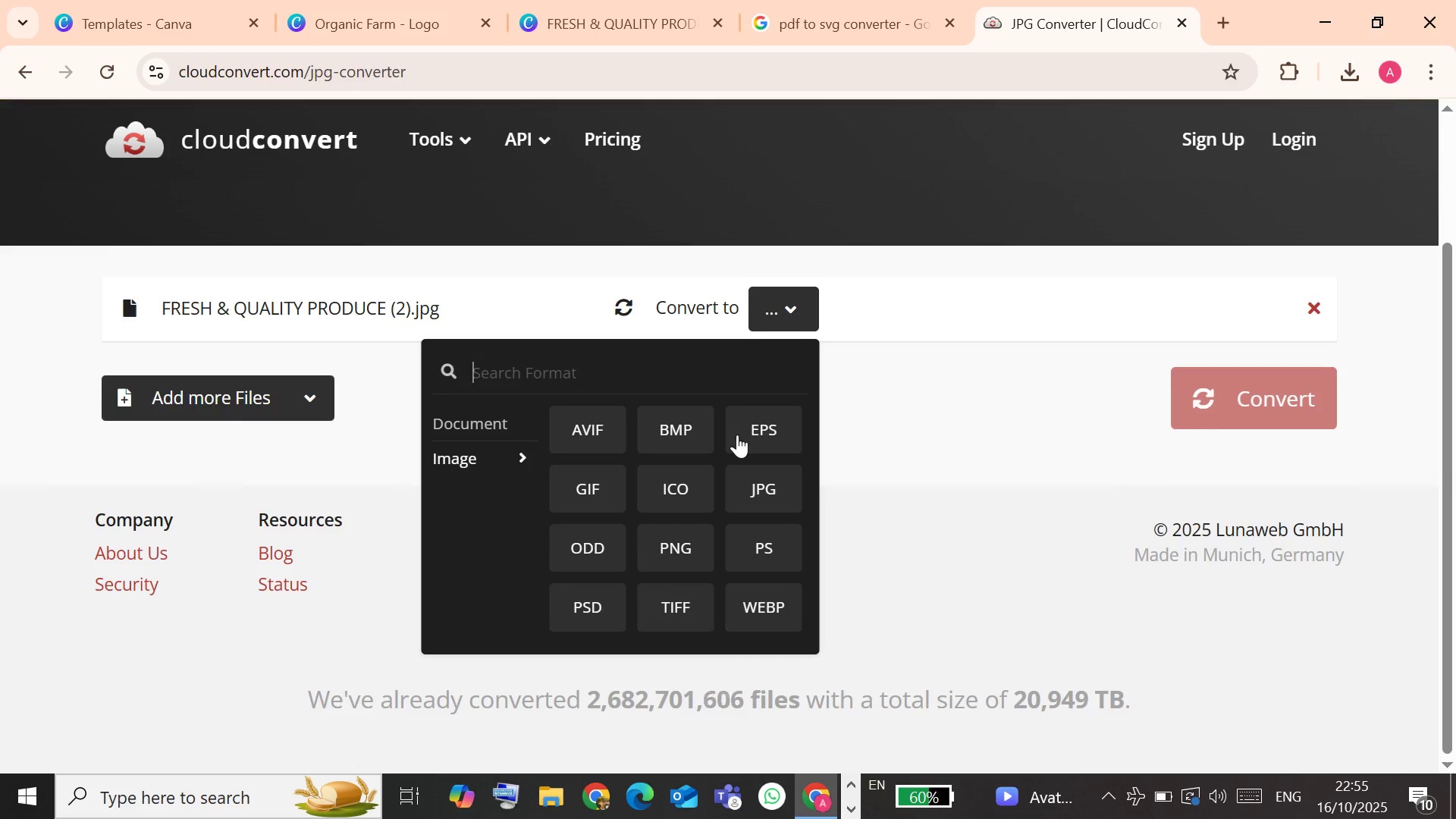 
scroll: coordinate [297, 489], scroll_direction: down, amount: 4.0
 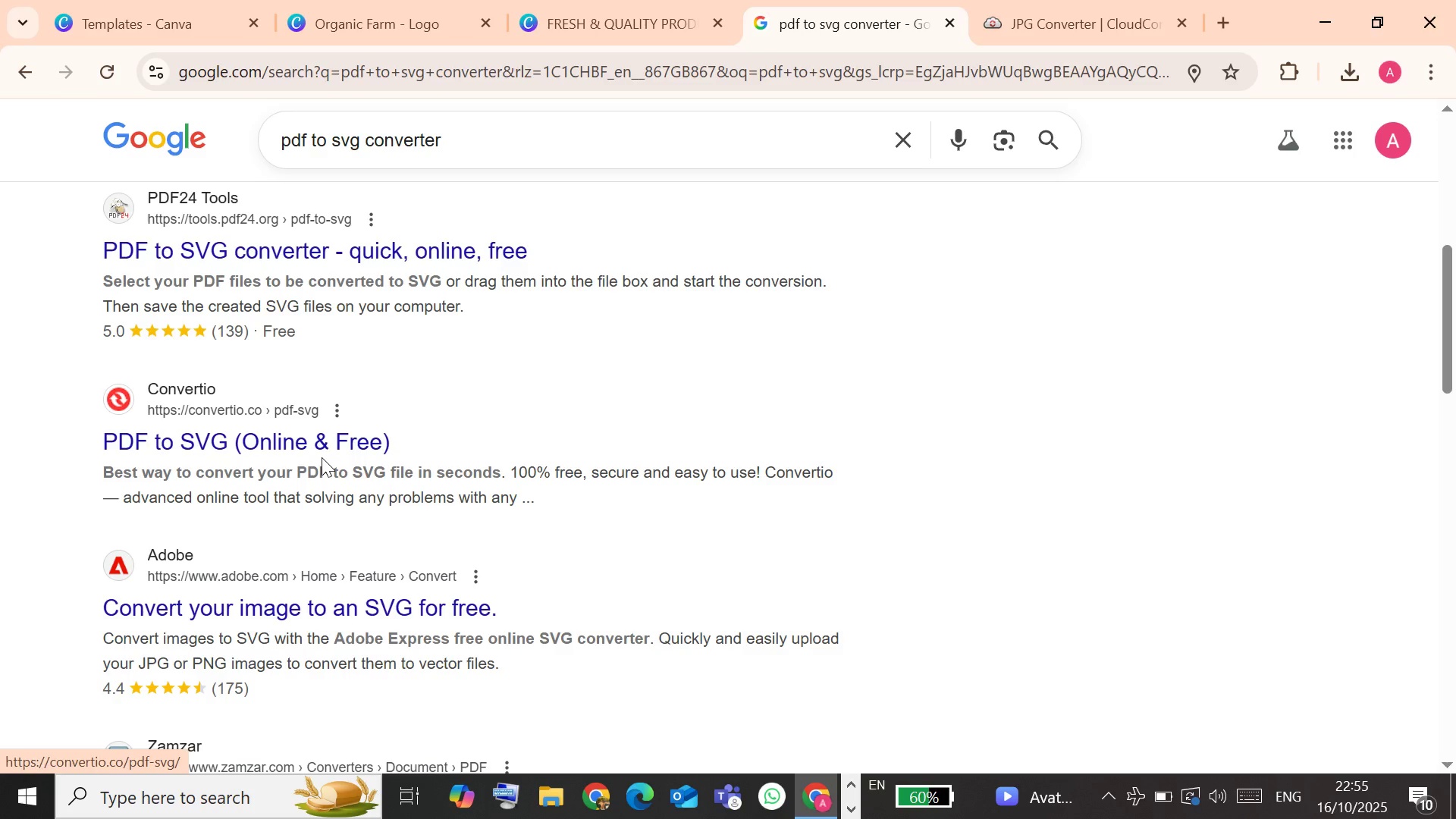 
mouse_move([352, 445])
 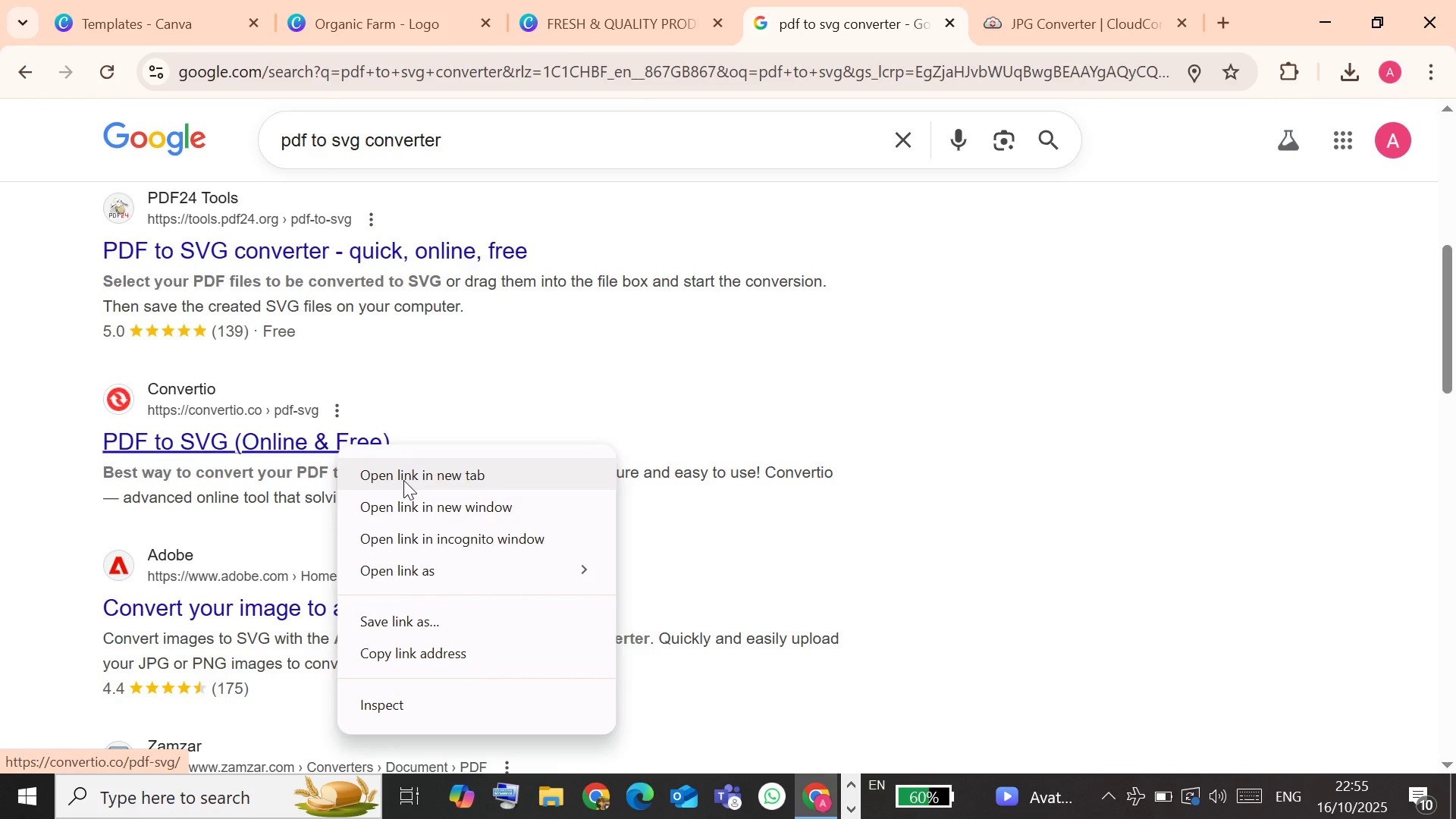 
left_click([404, 480])
 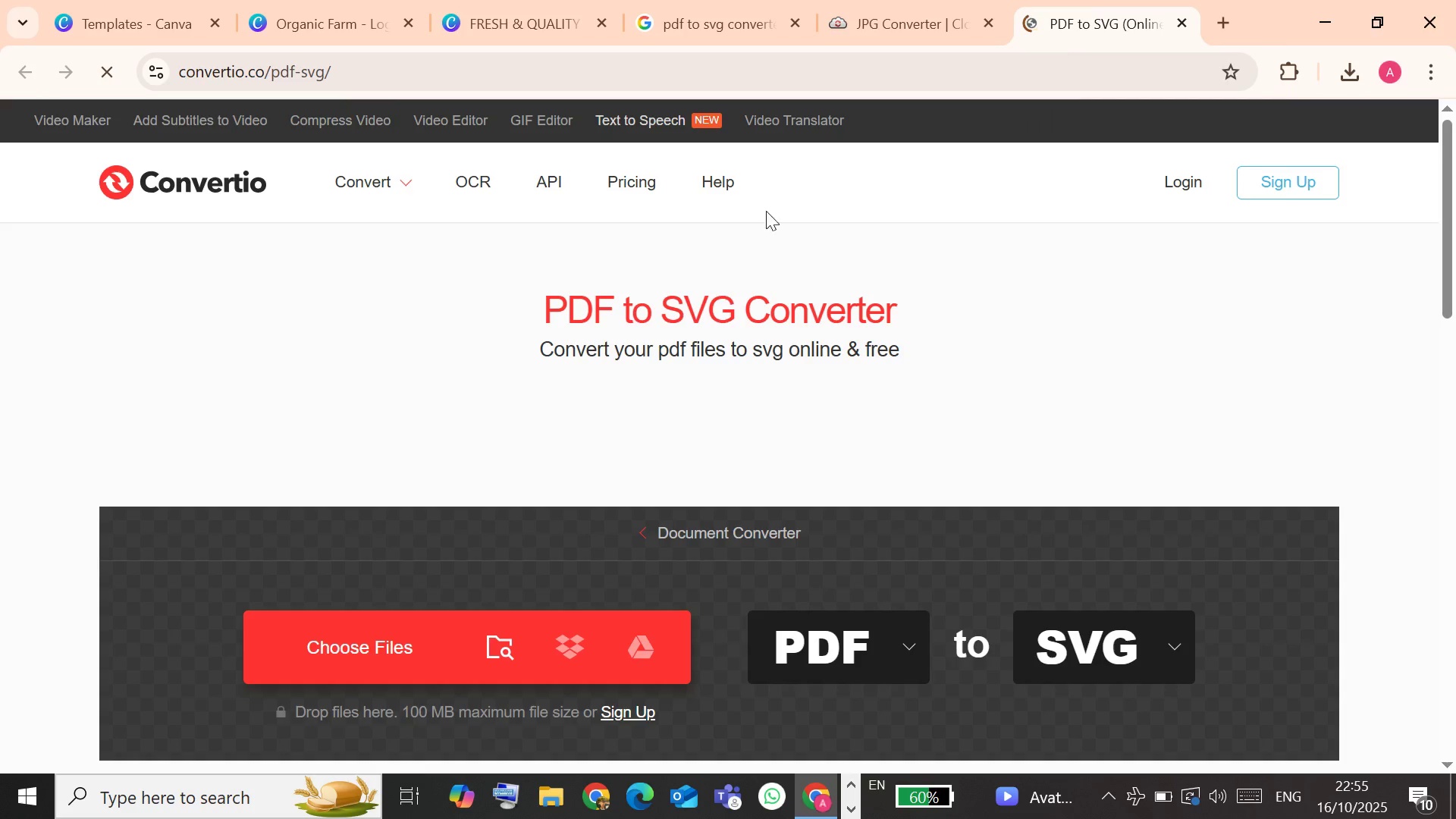 
scroll: coordinate [780, 387], scroll_direction: down, amount: 2.0
 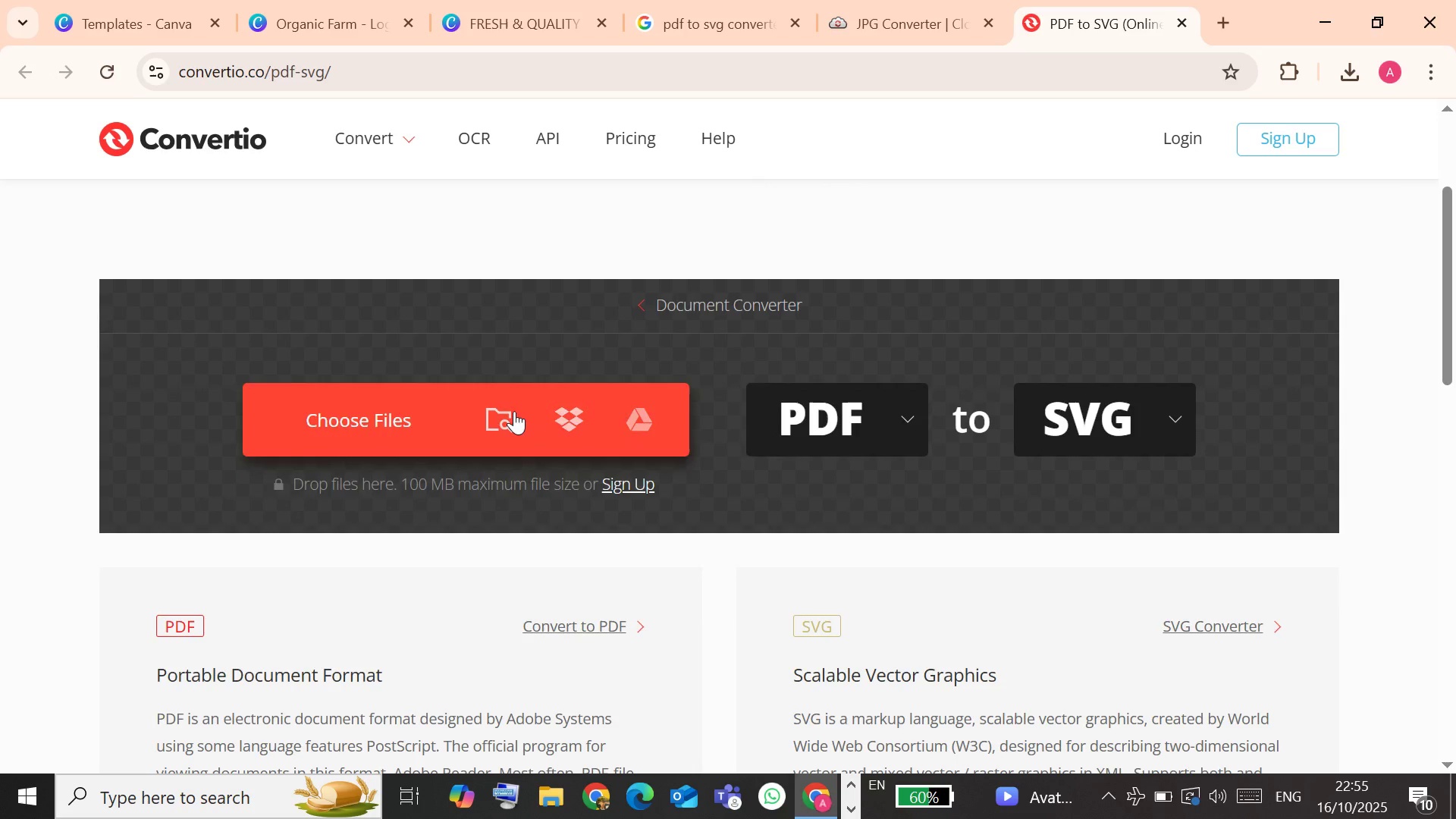 
mouse_move([491, 400])
 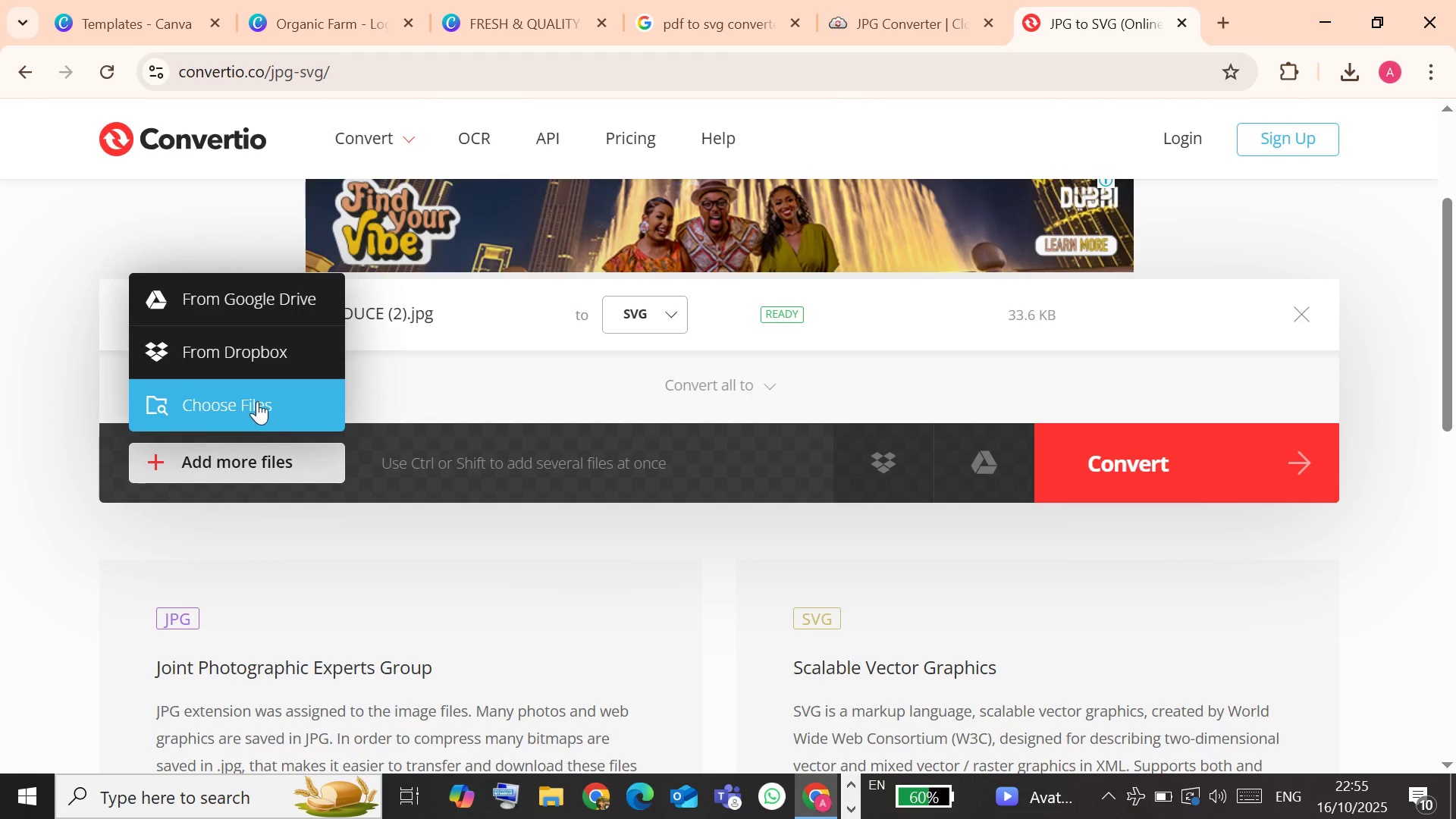 
wait(13.42)
 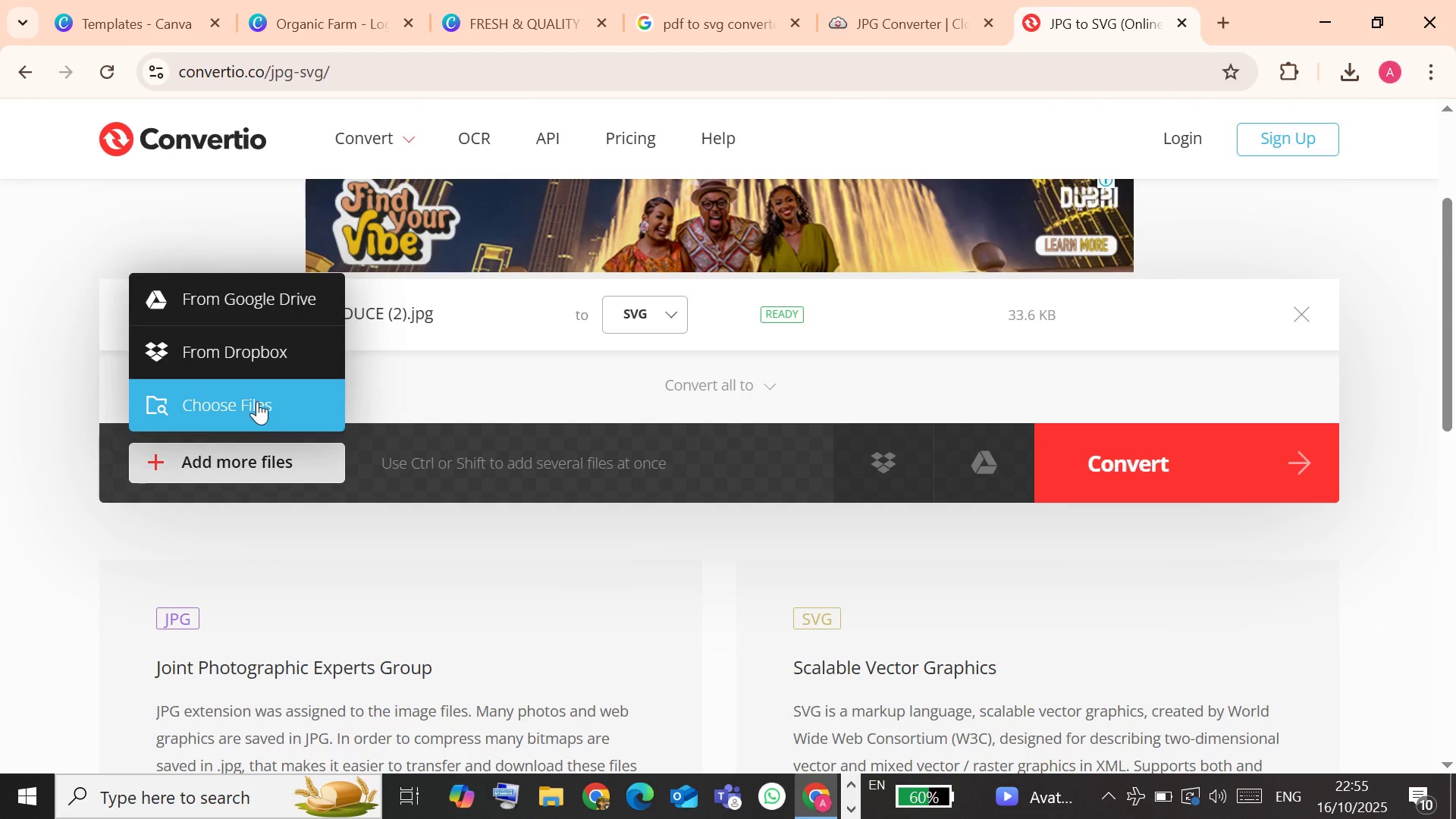 
left_click([257, 414])
 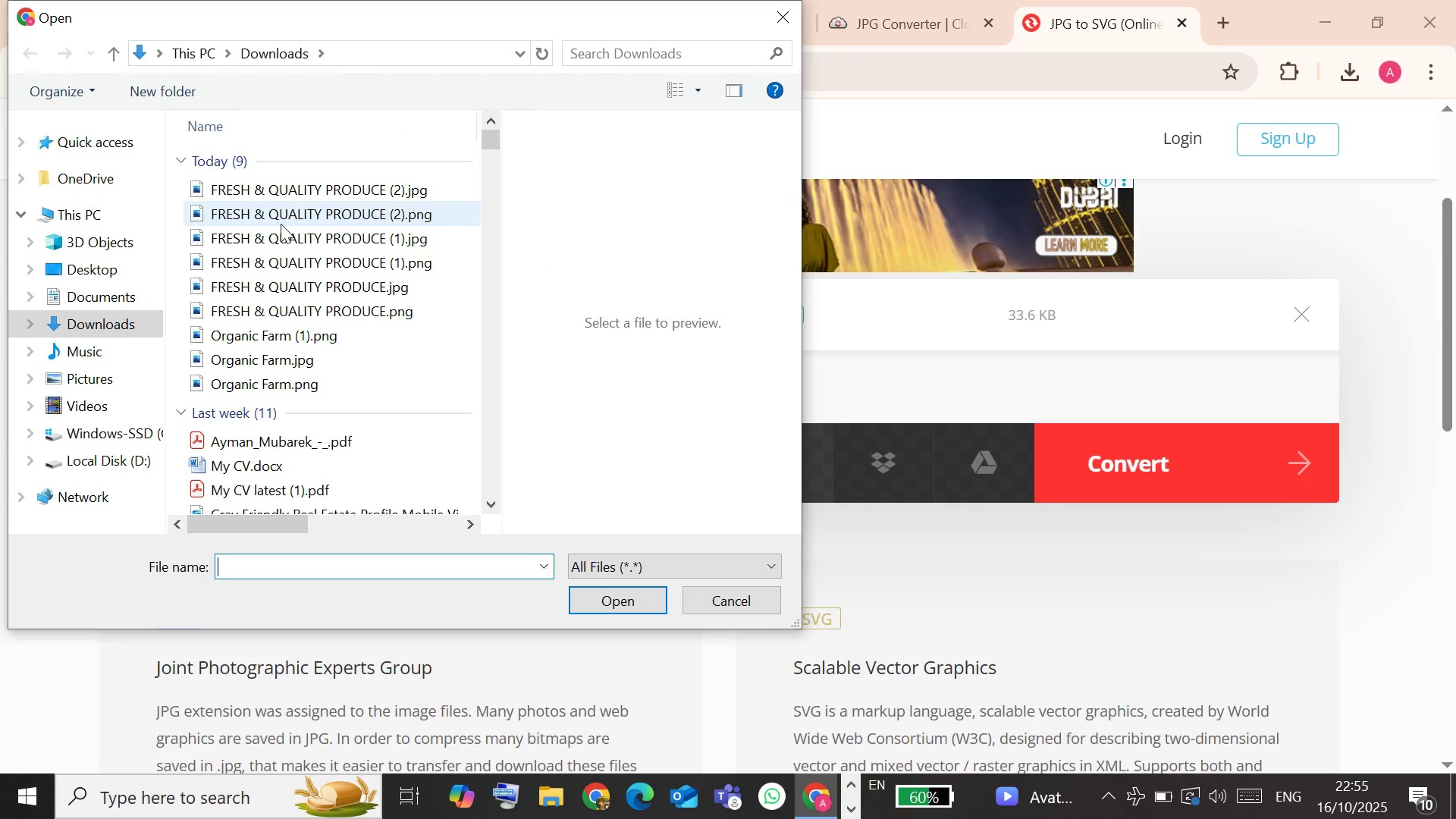 
mouse_move([388, 247])
 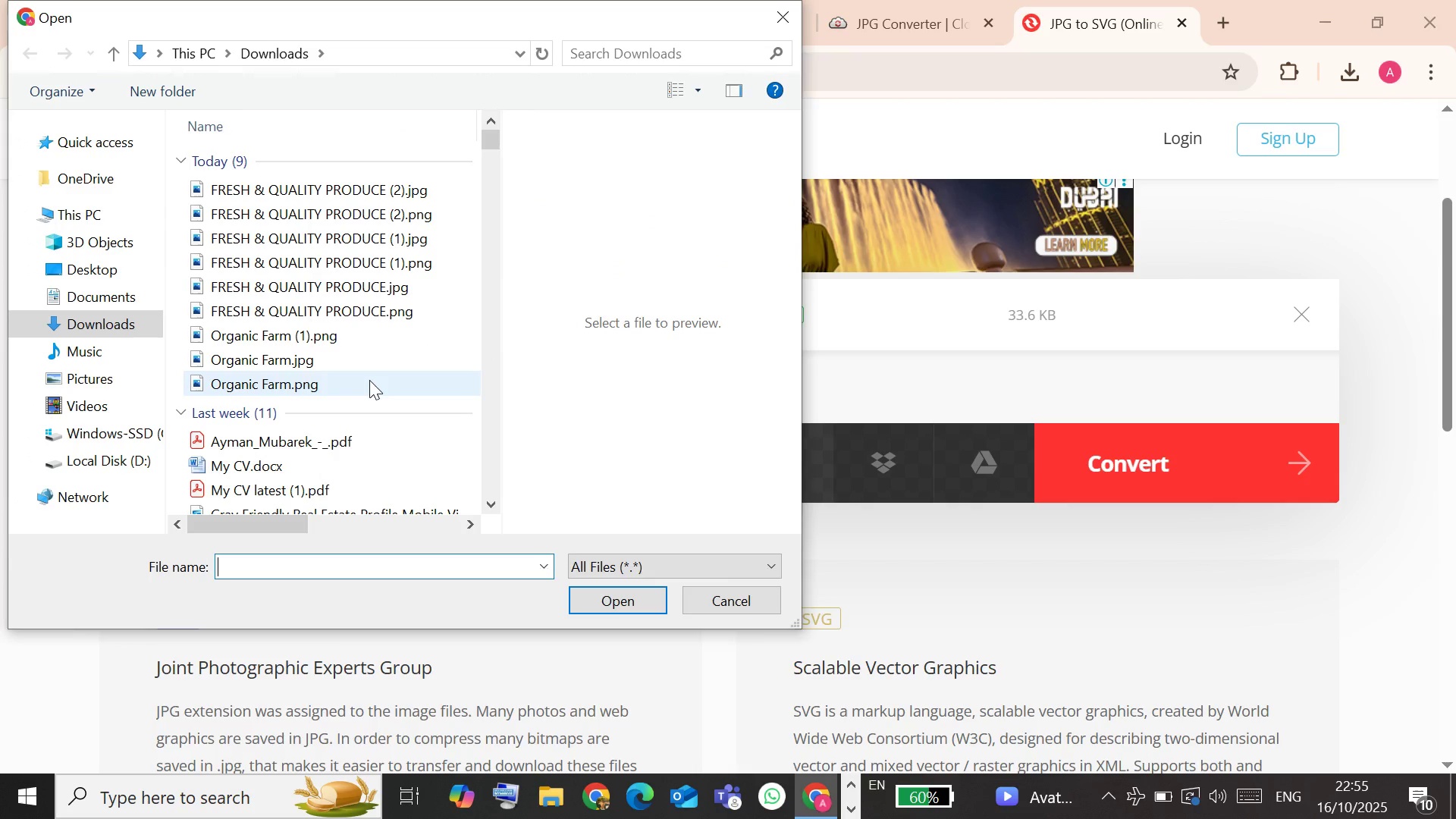 
mouse_move([345, 334])
 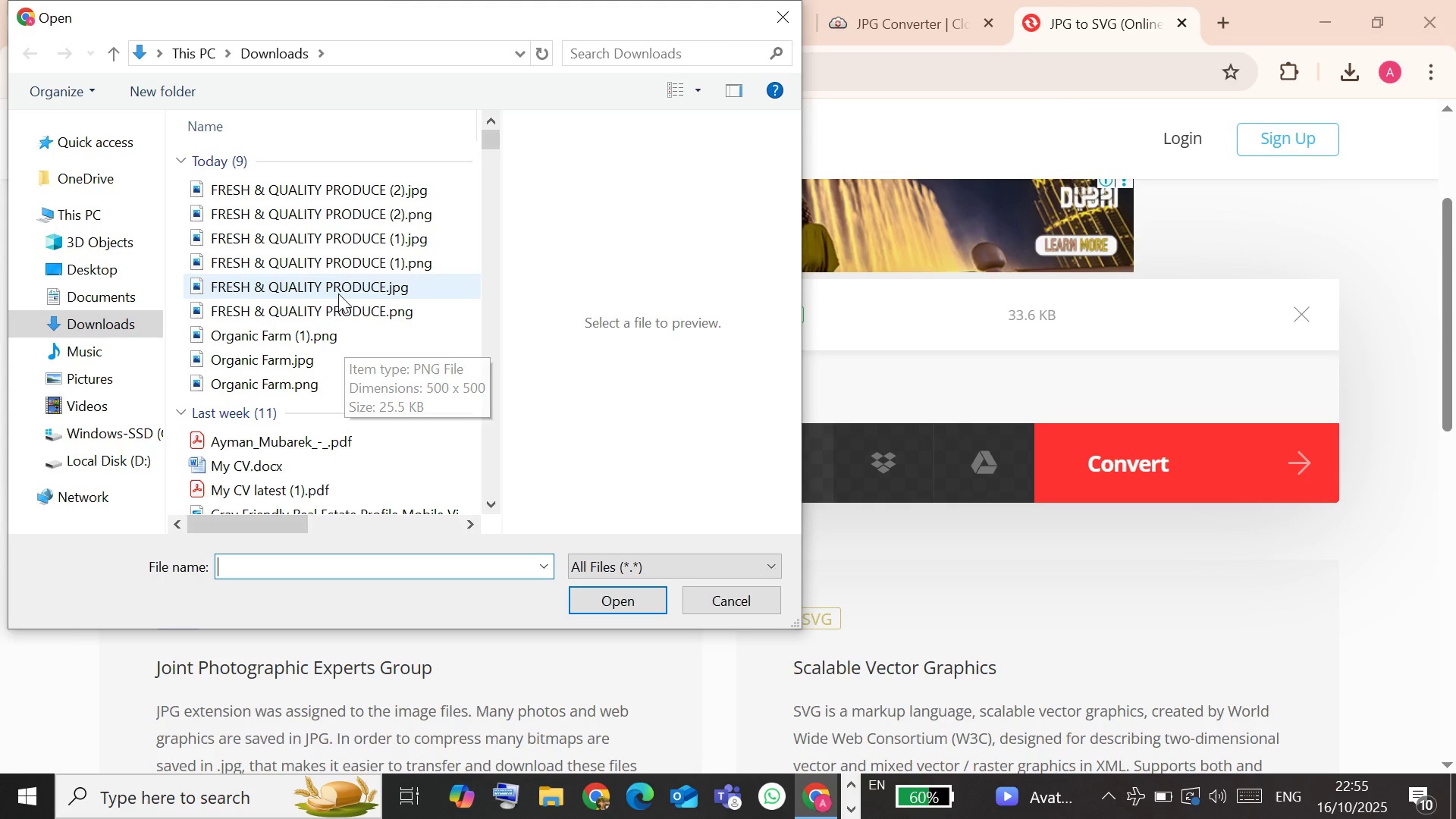 
mouse_move([360, 315])
 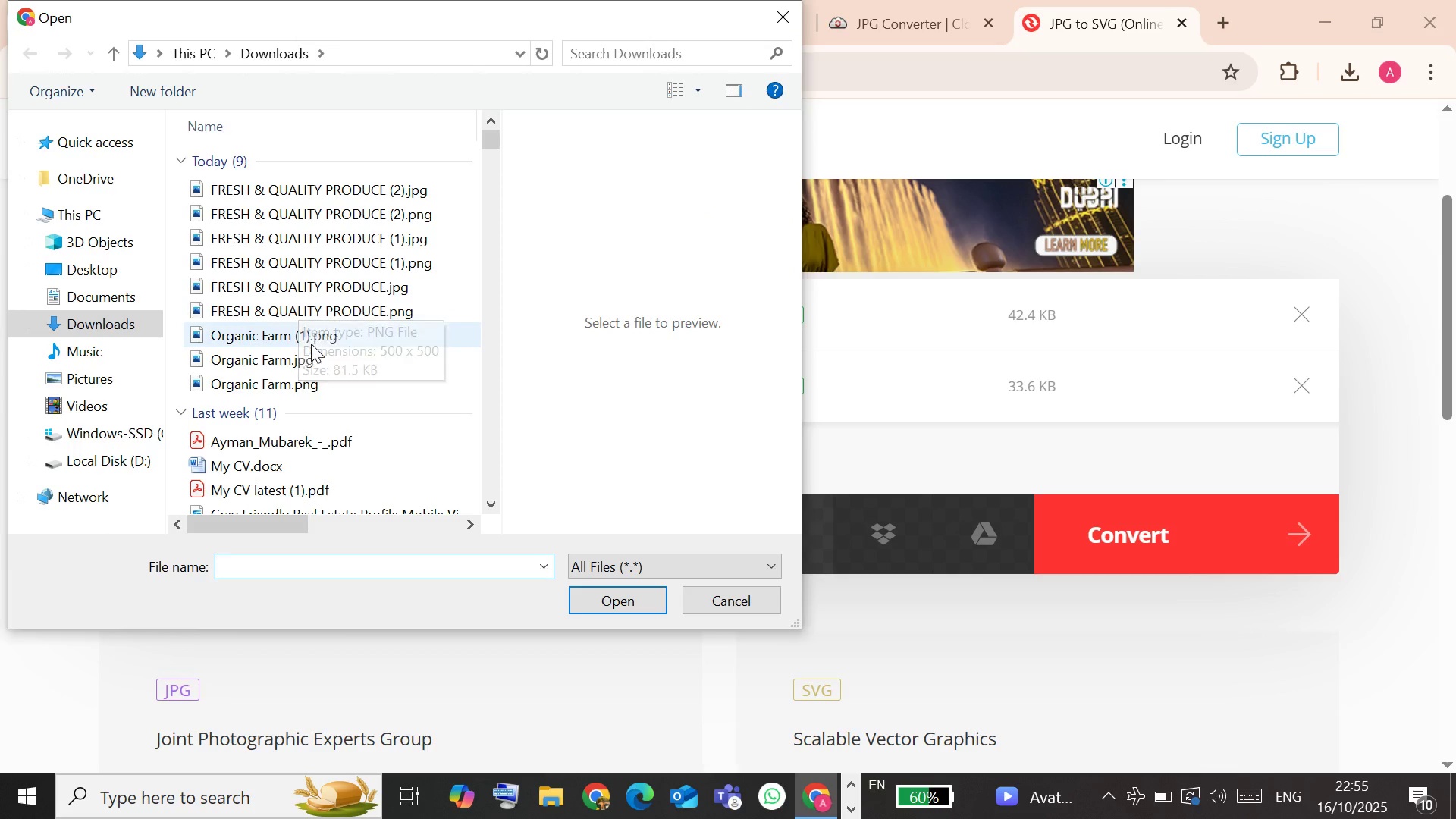 
wait(11.23)
 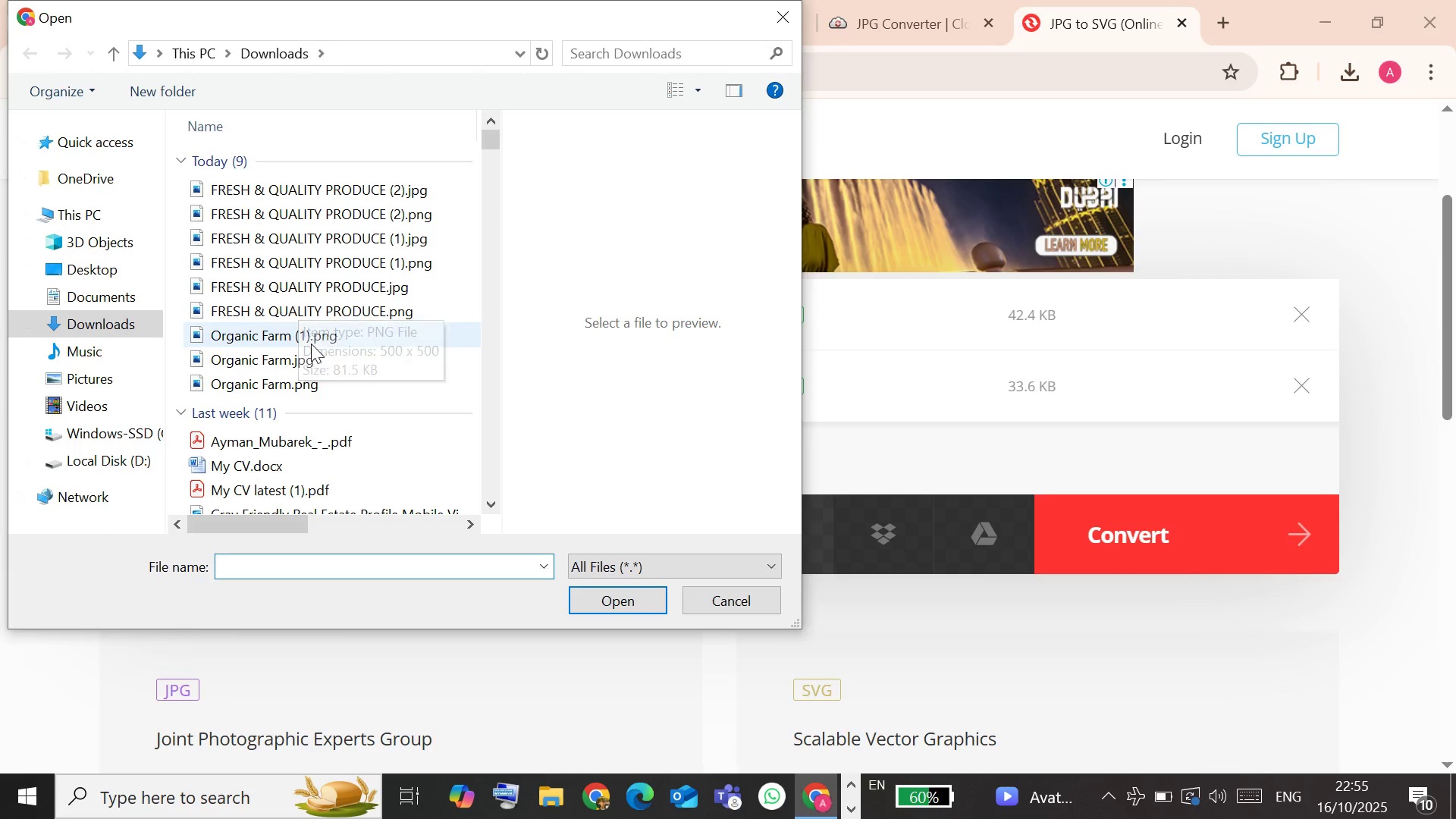 
left_click([630, 602])
 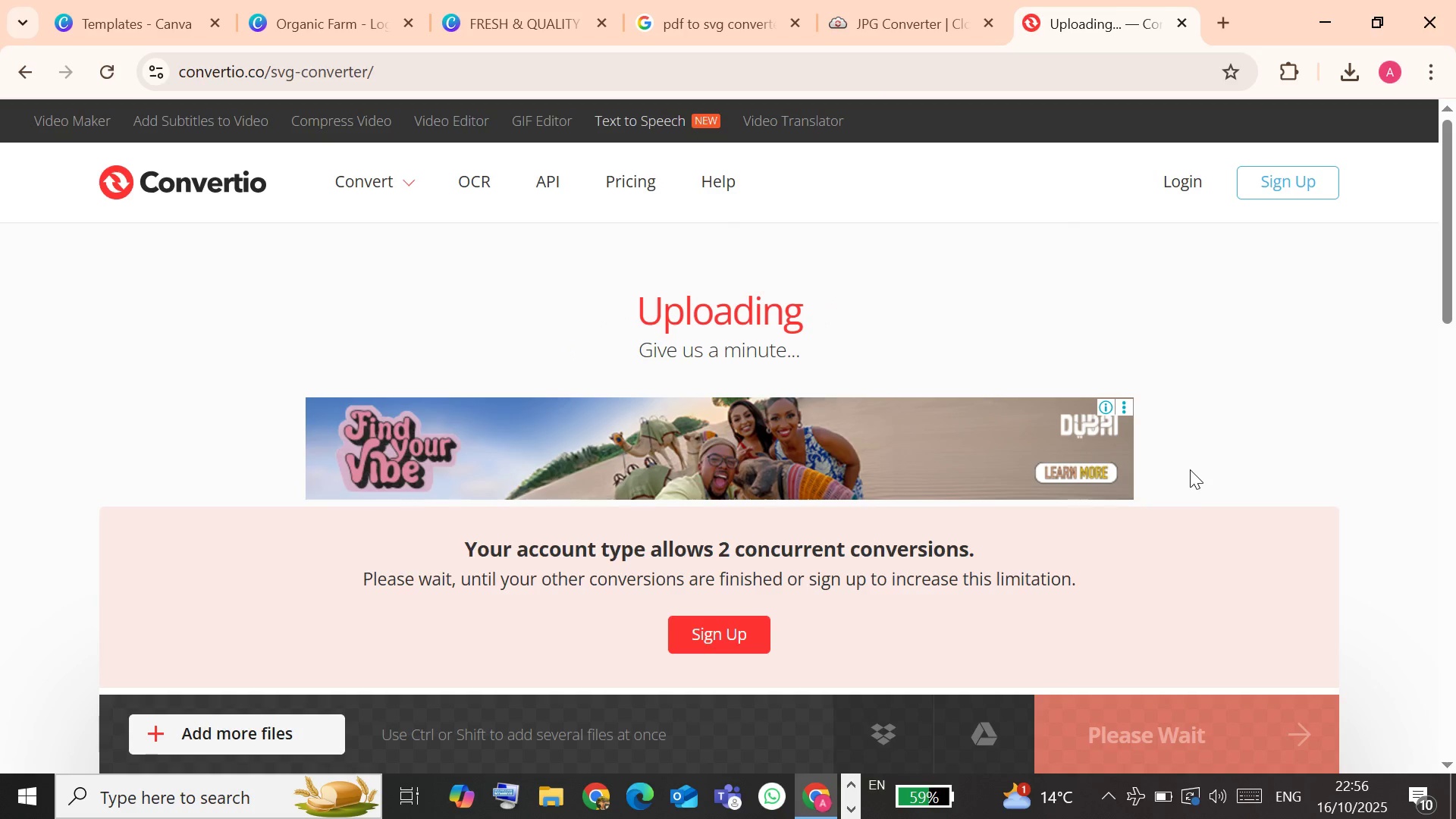 
wait(7.66)
 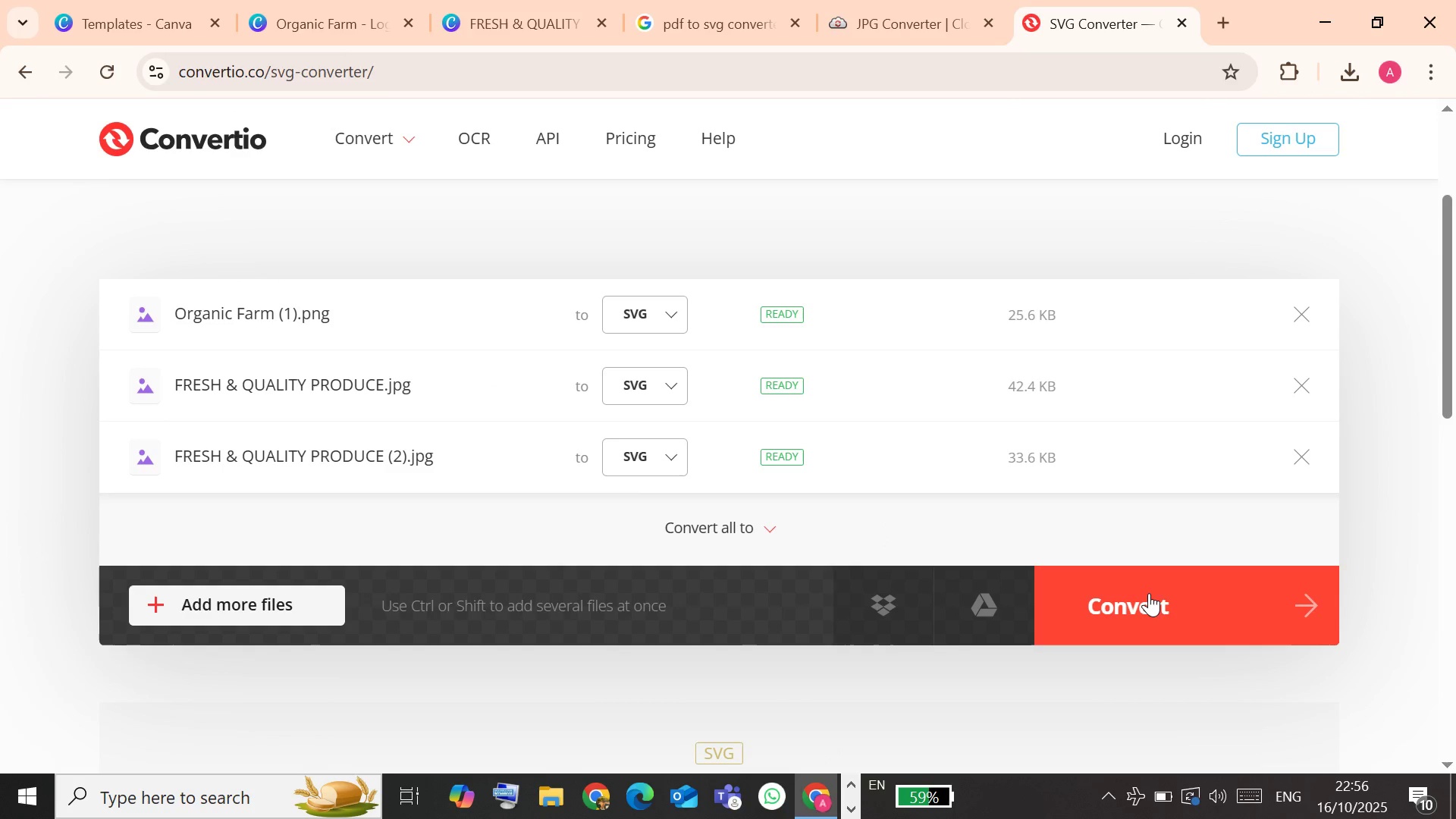 
scroll: coordinate [1189, 500], scroll_direction: down, amount: 2.0
 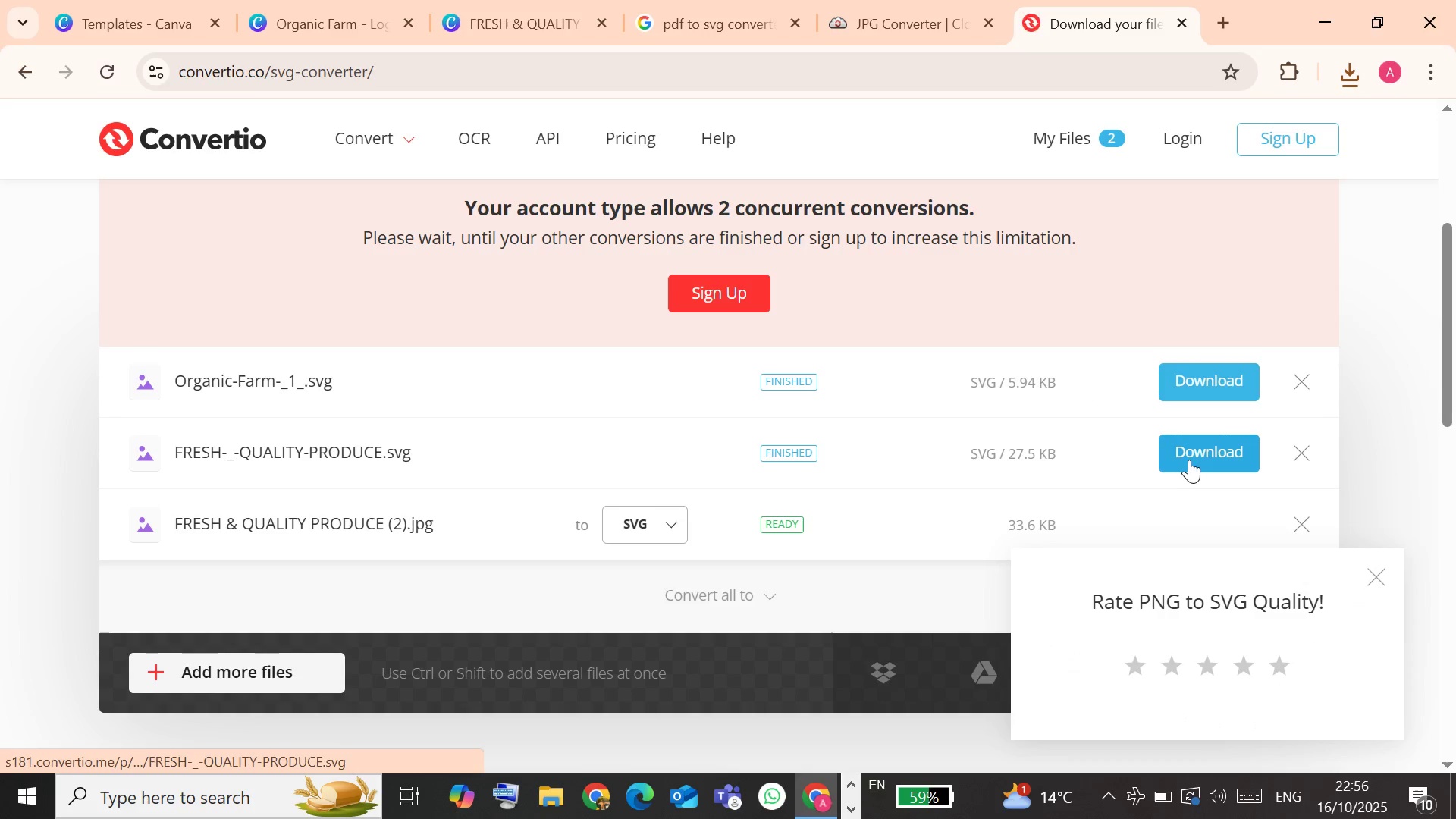 
wait(36.4)
 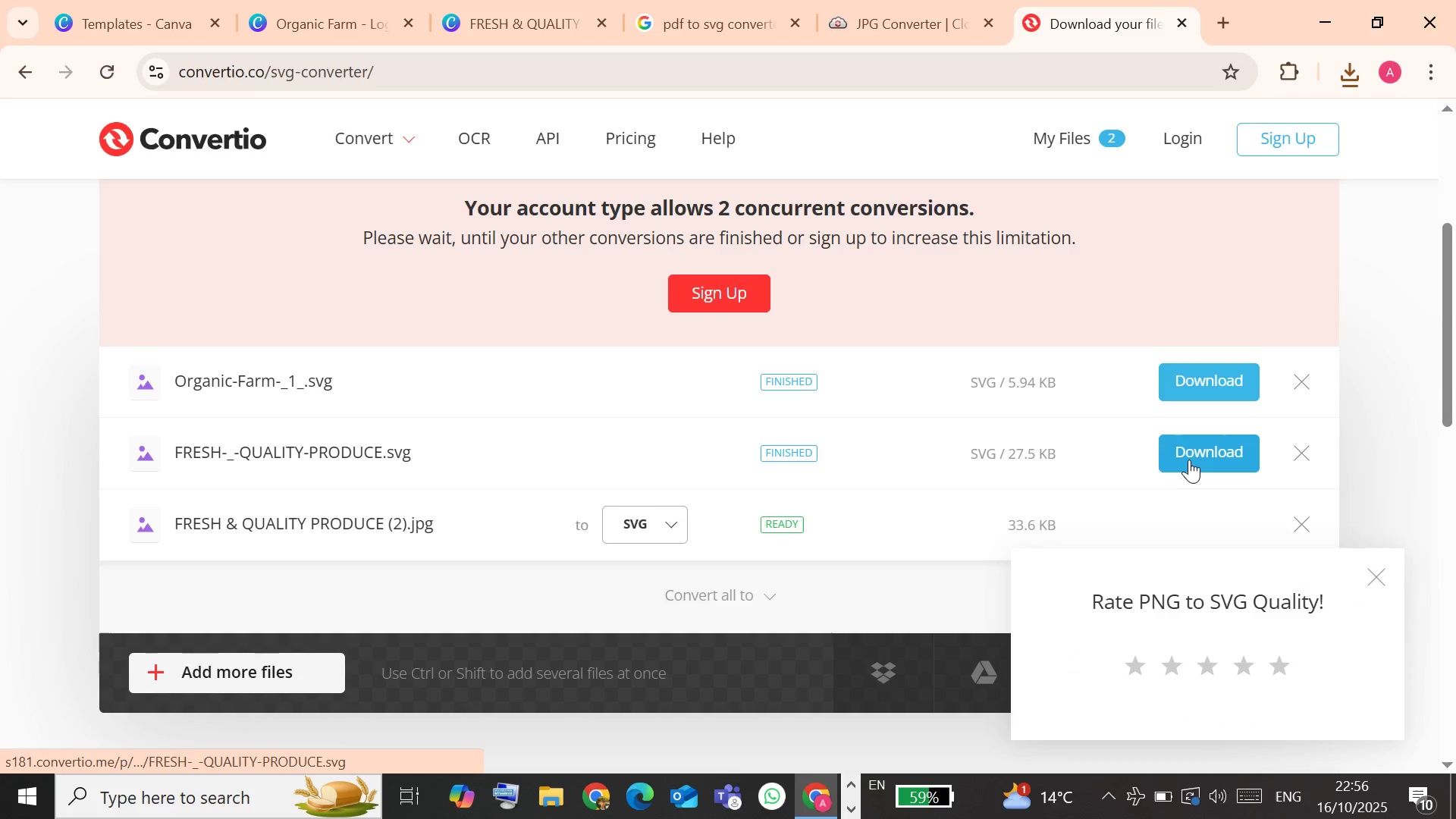 
scroll: coordinate [947, 479], scroll_direction: down, amount: 1.0
 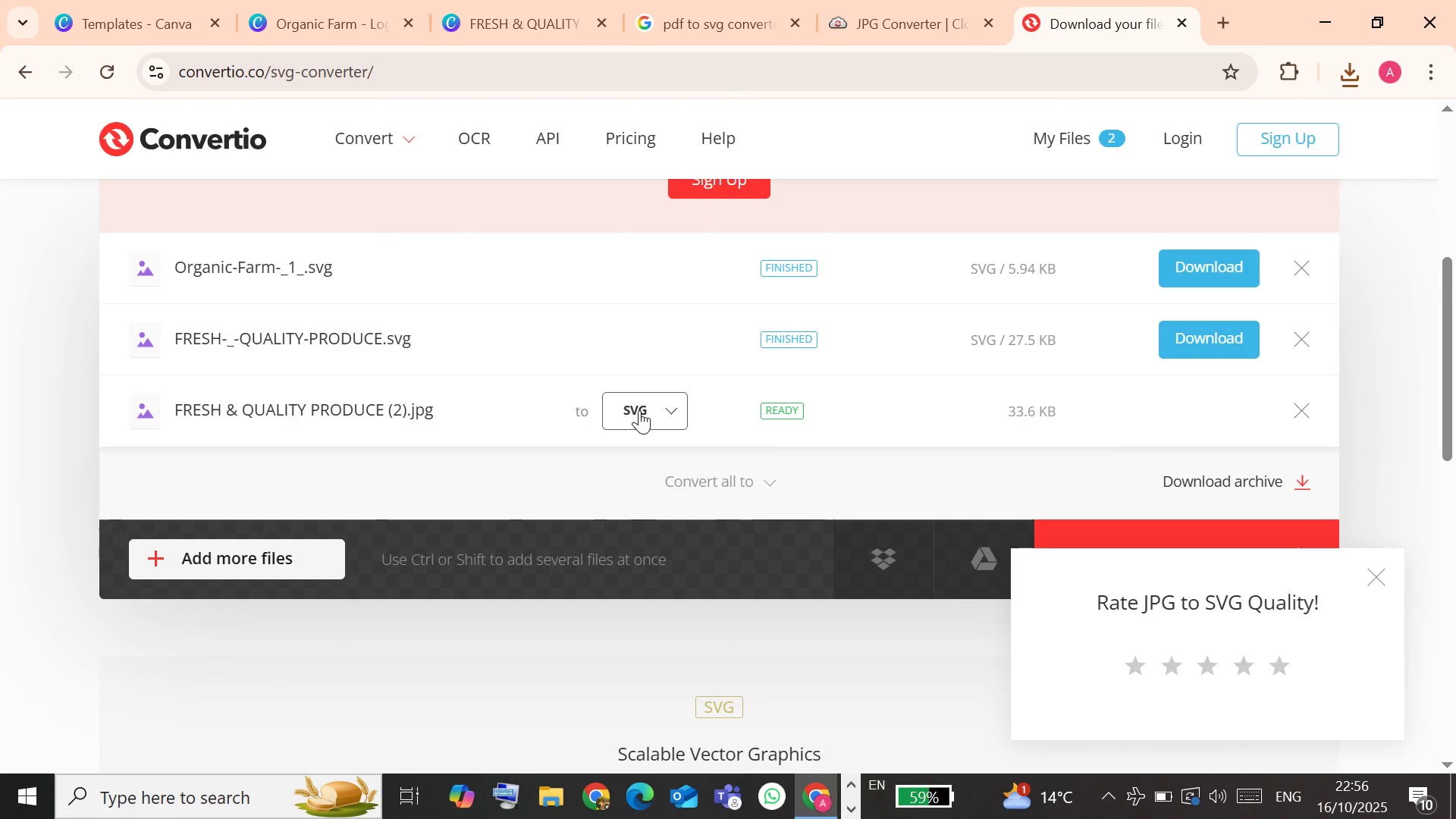 
mouse_move([773, 468])
 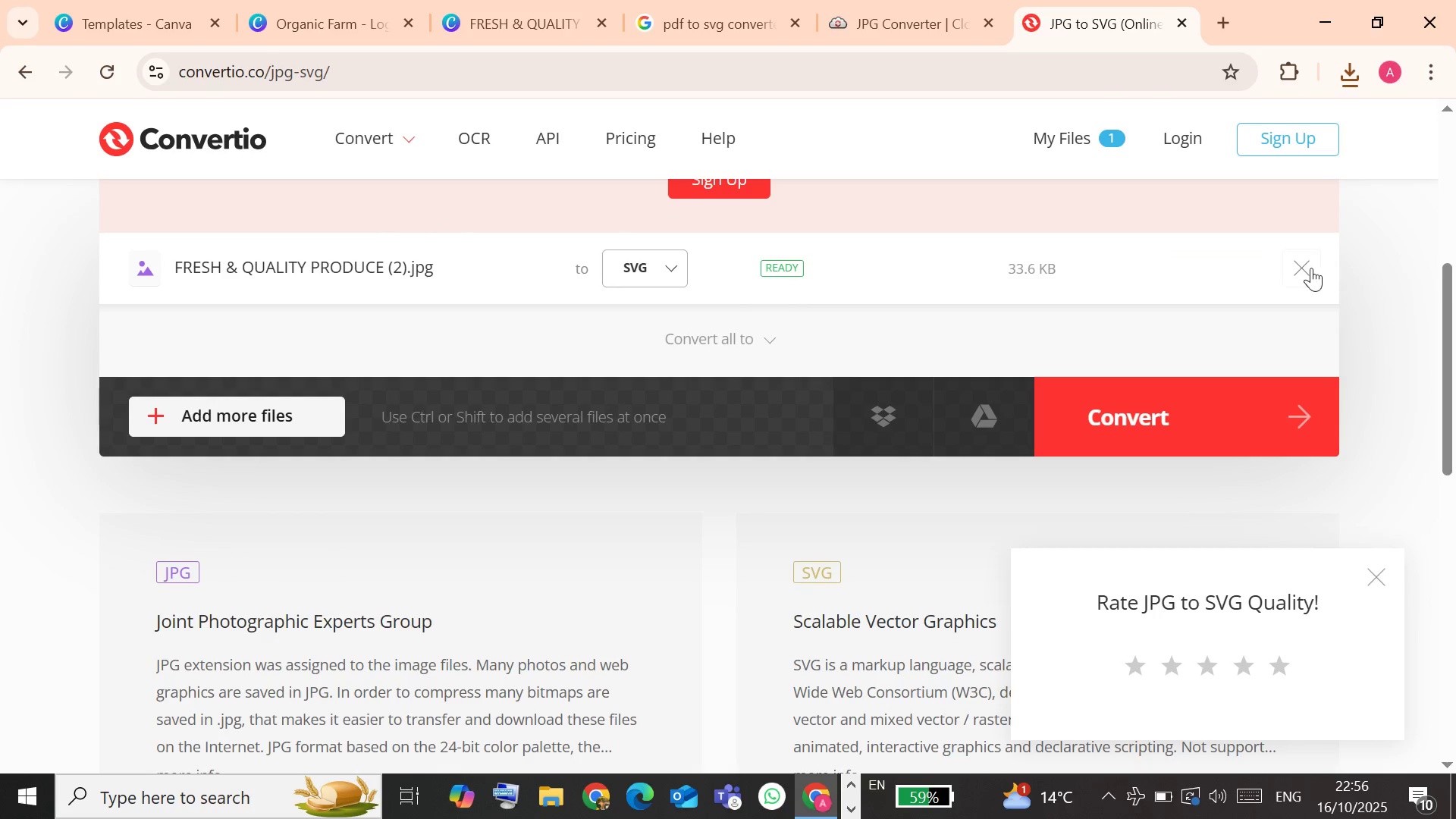 
wait(6.73)
 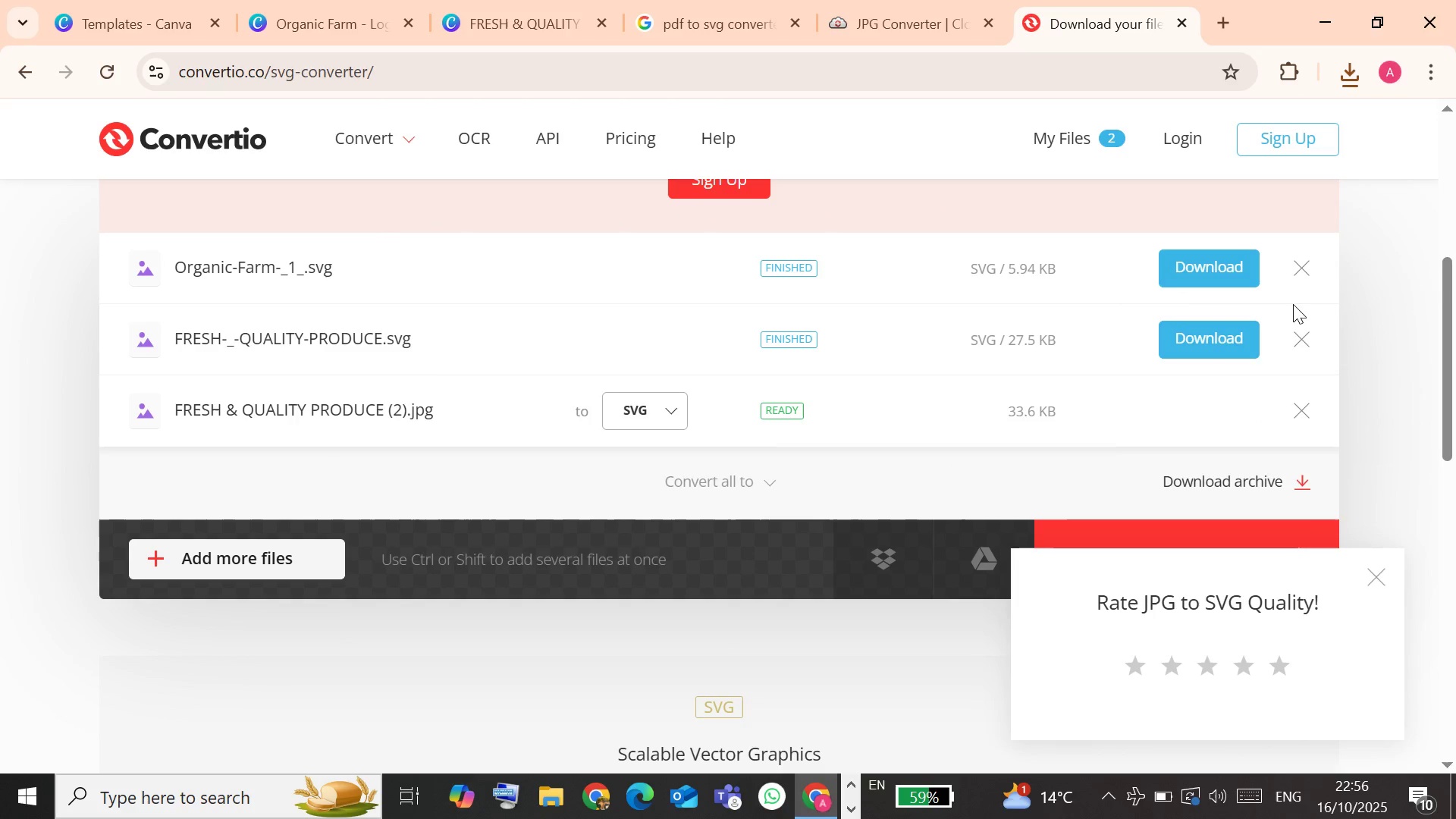 
scroll: coordinate [725, 382], scroll_direction: up, amount: 4.0
 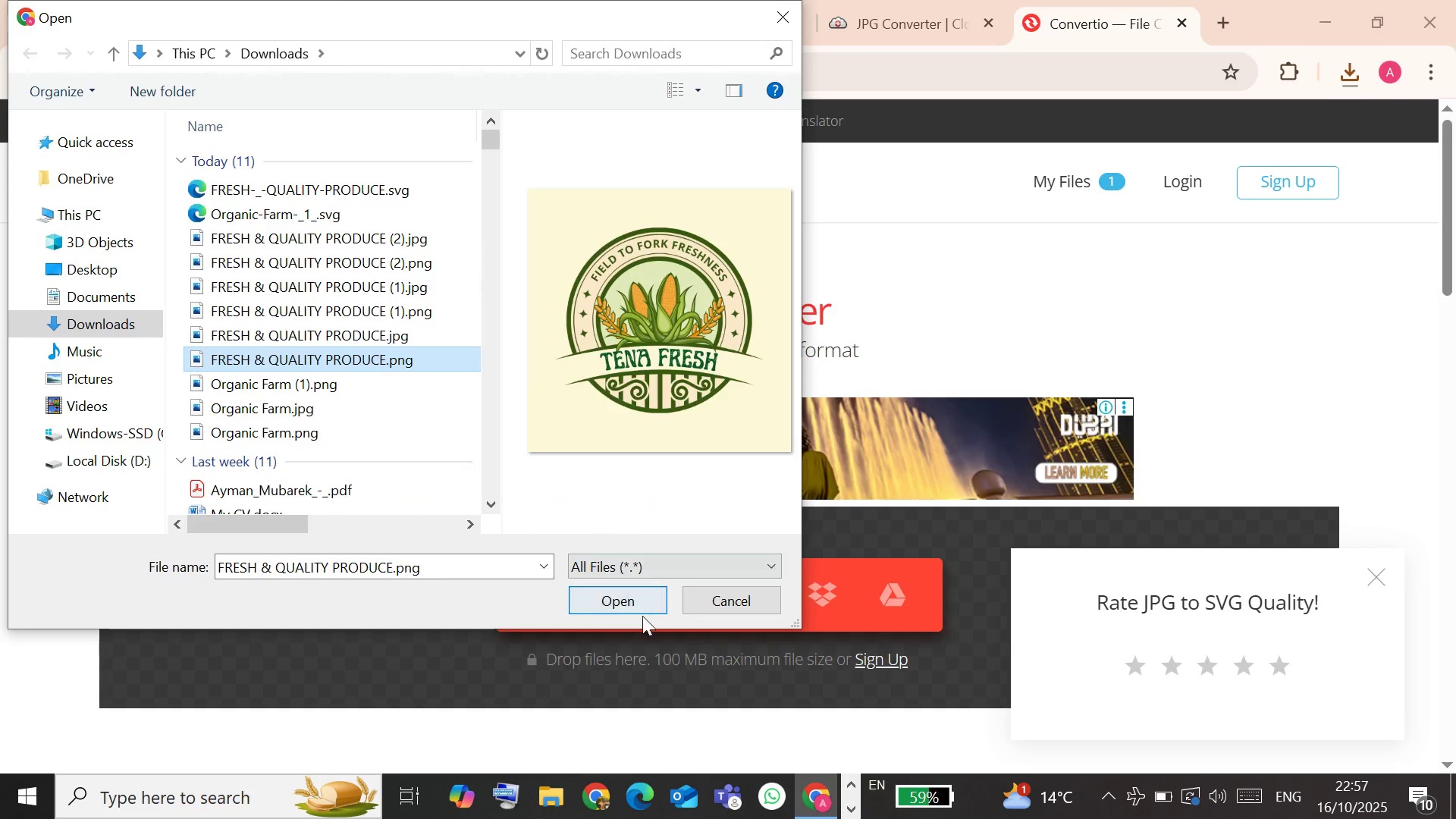 
wait(6.91)
 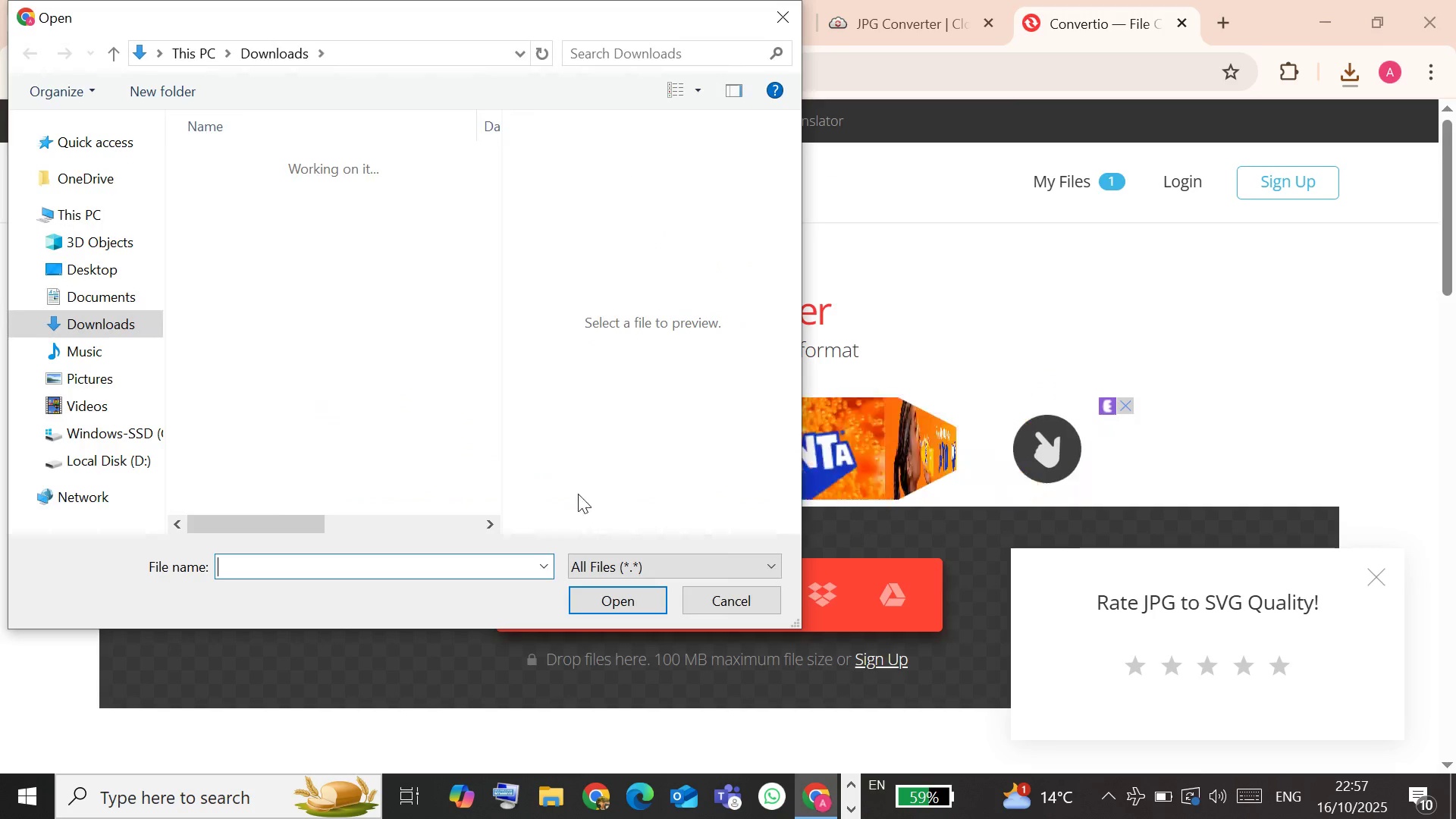 
scroll: coordinate [799, 482], scroll_direction: down, amount: 2.0
 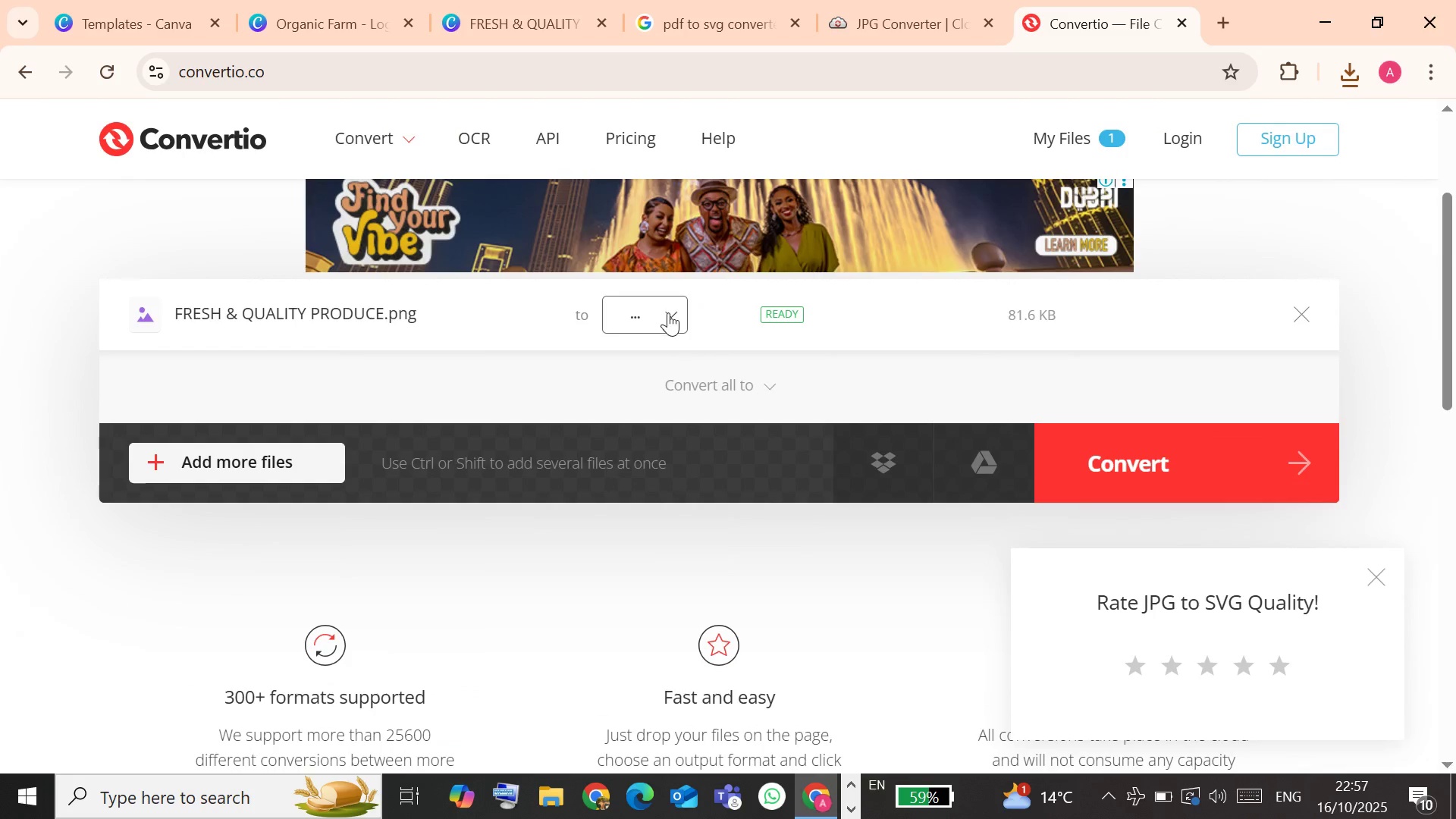 
left_click([675, 315])
 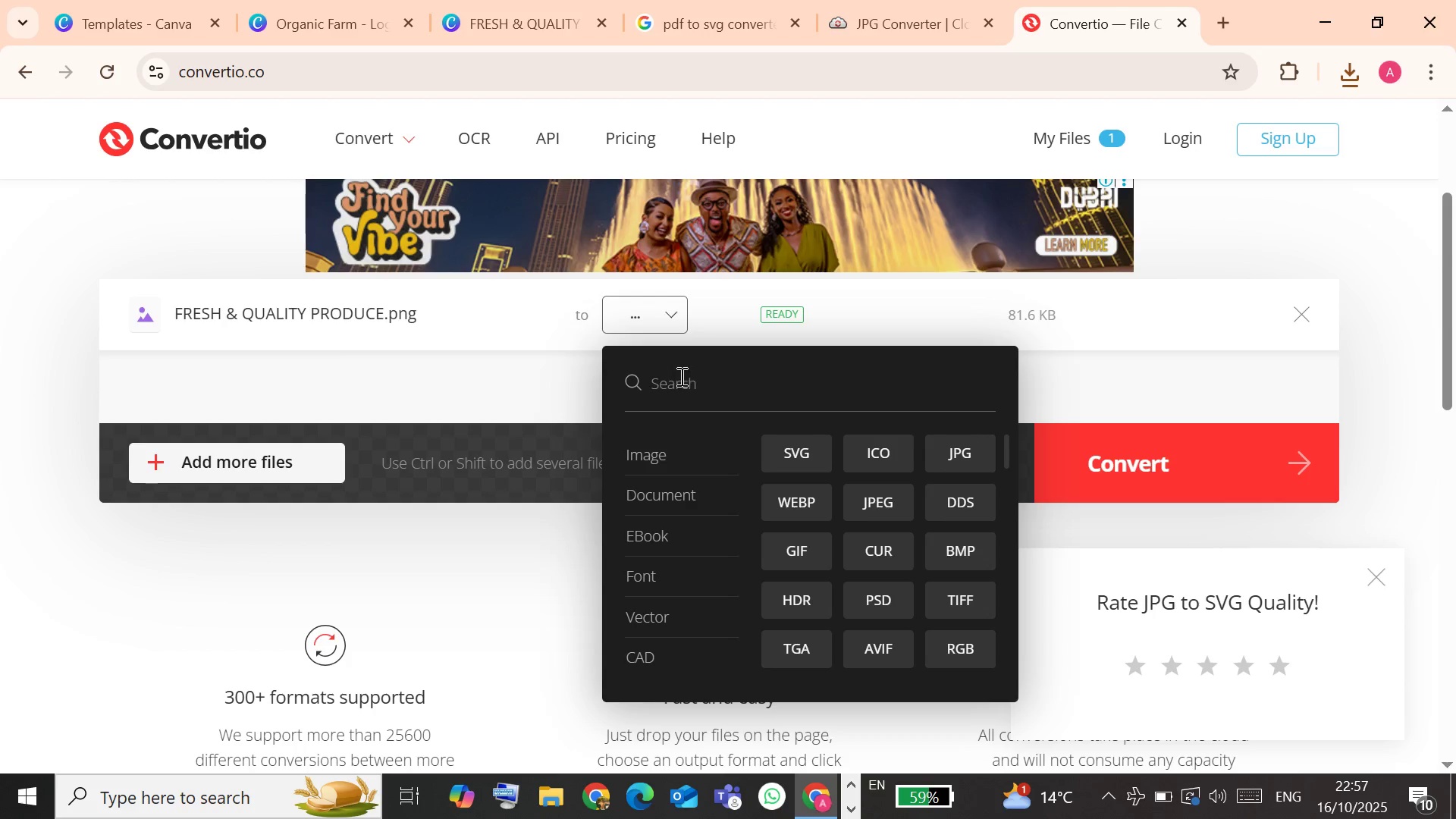 
key(S)
 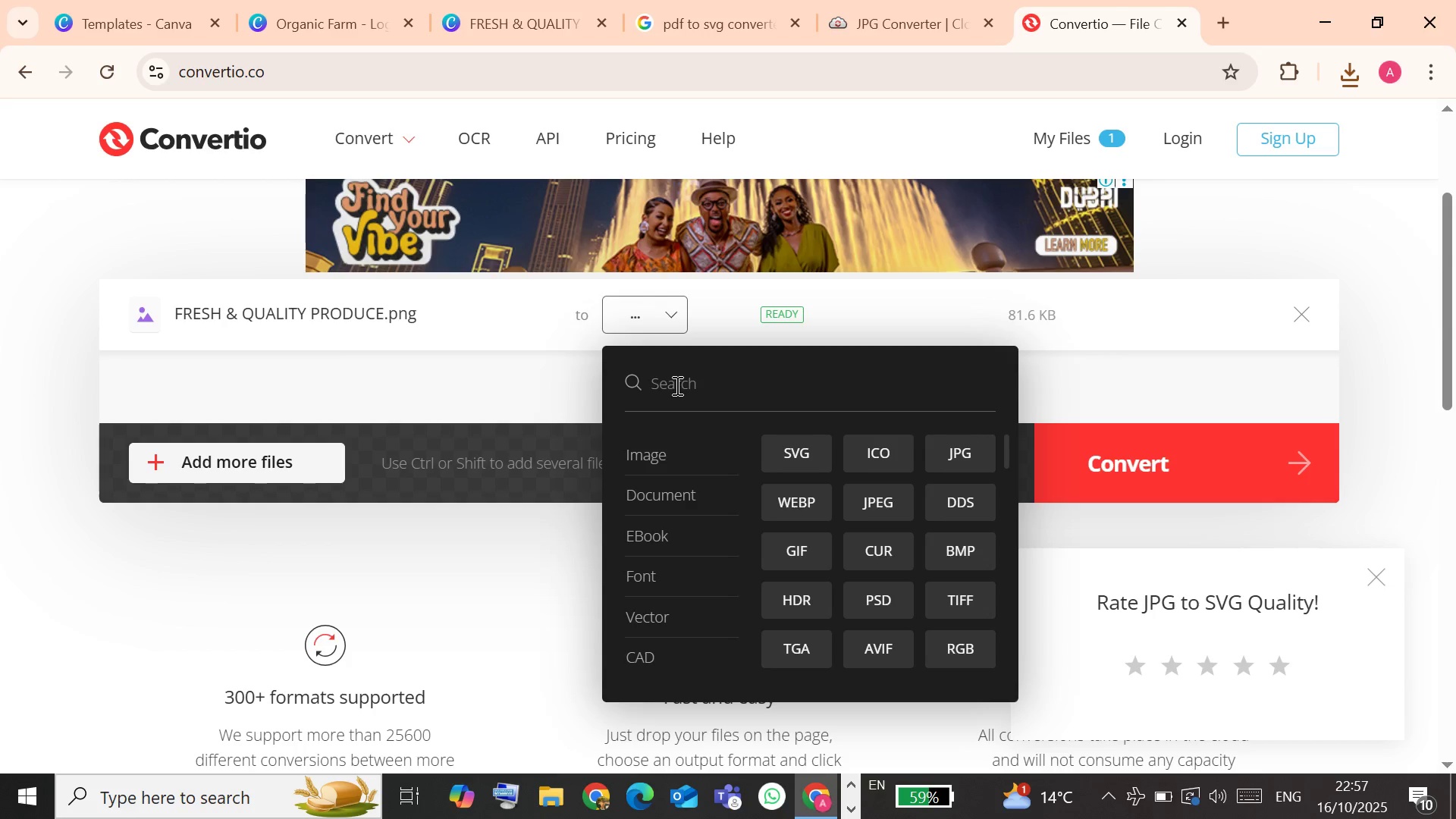 
left_click([676, 385])